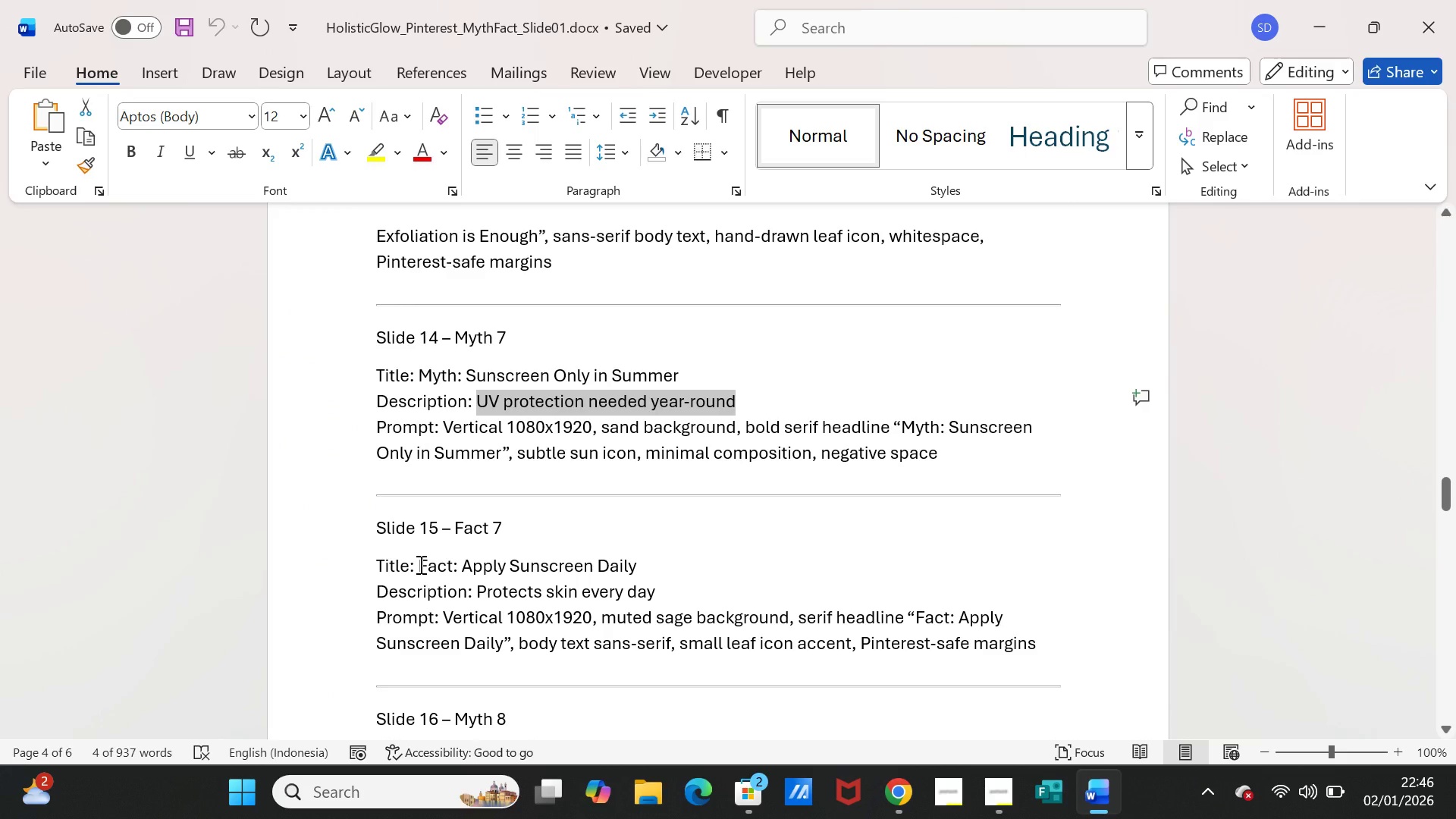 
left_click_drag(start_coordinate=[419, 564], to_coordinate=[638, 573])
 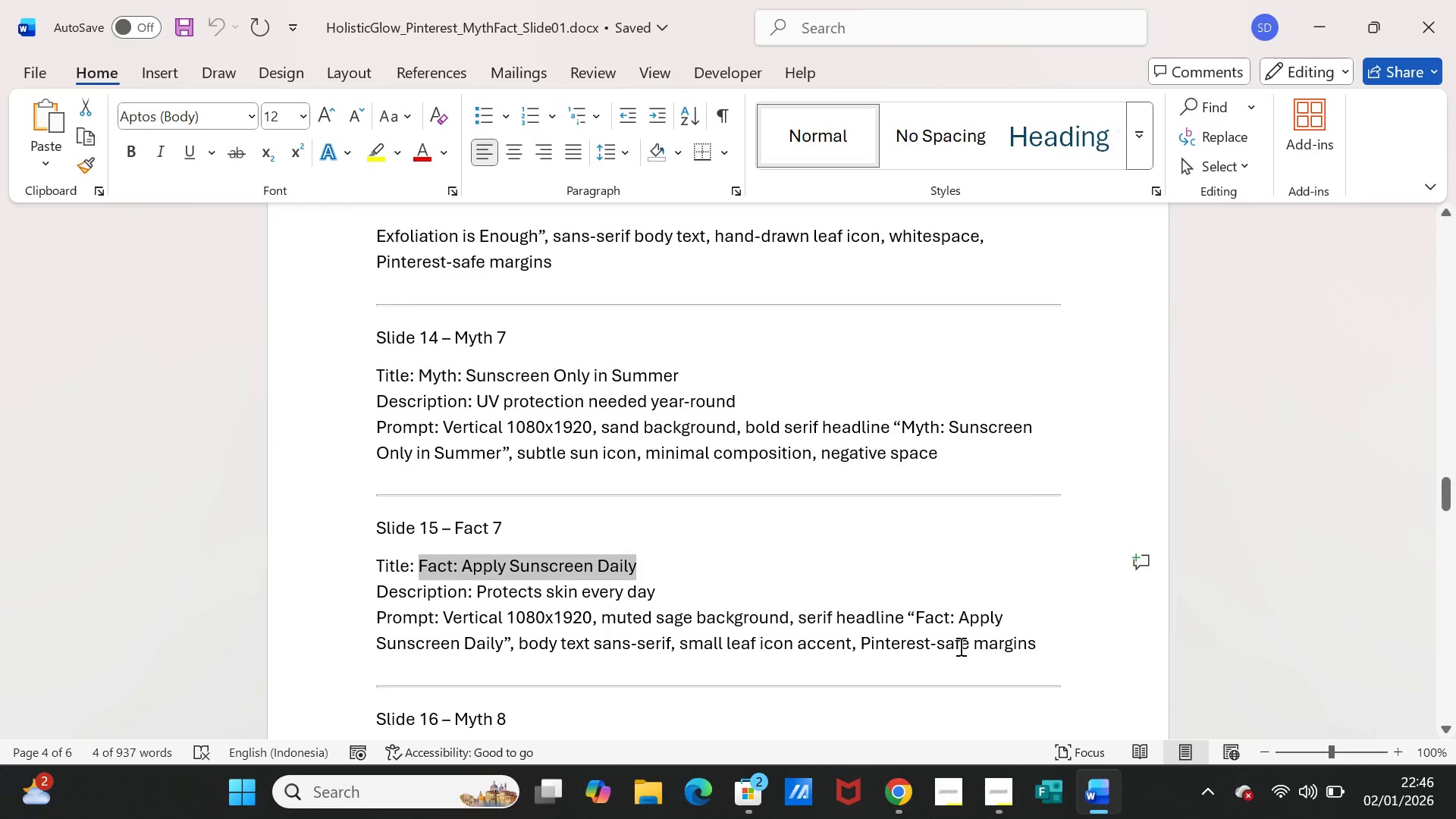 
key(Control+C)
 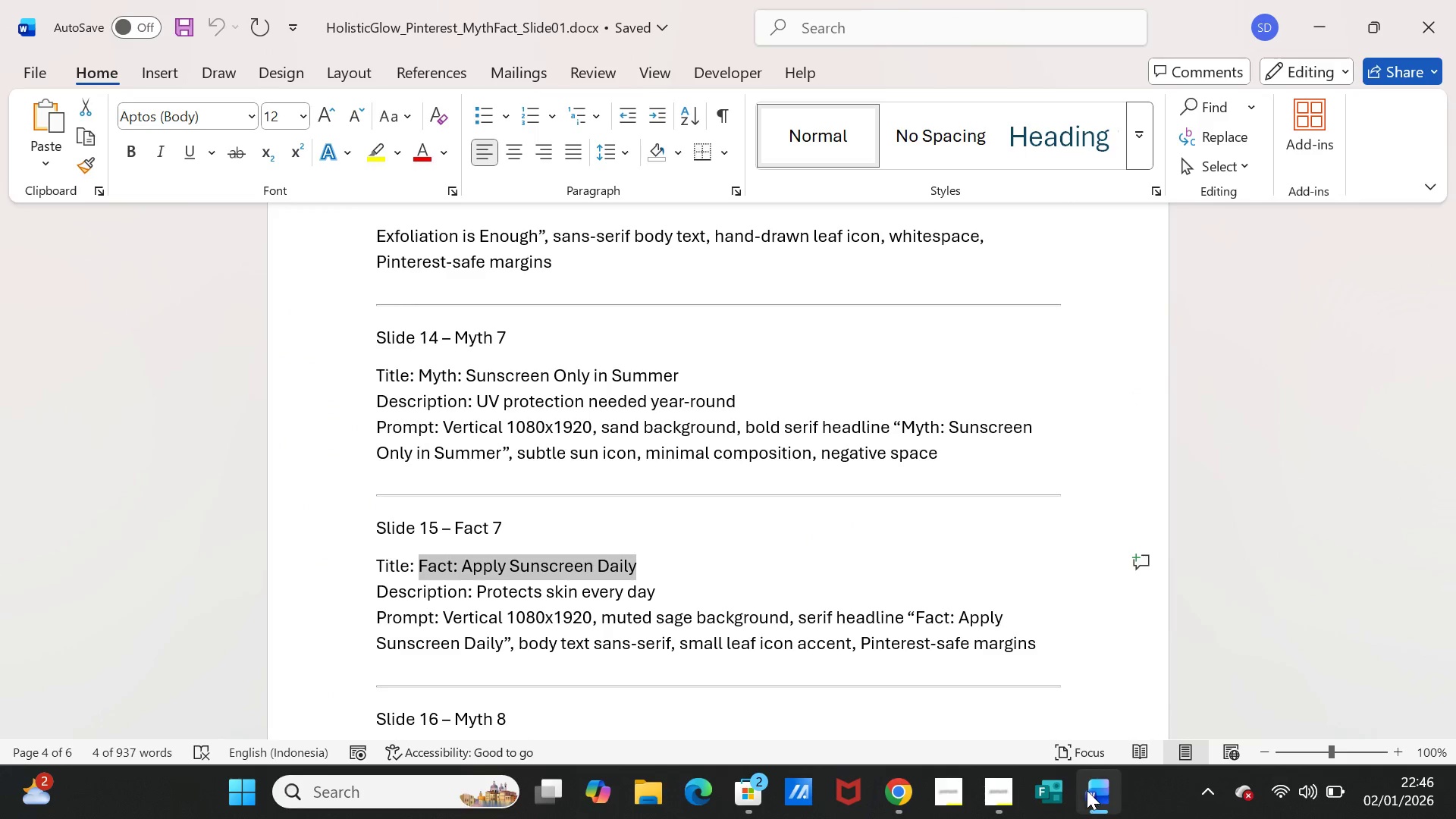 
left_click([1087, 790])
 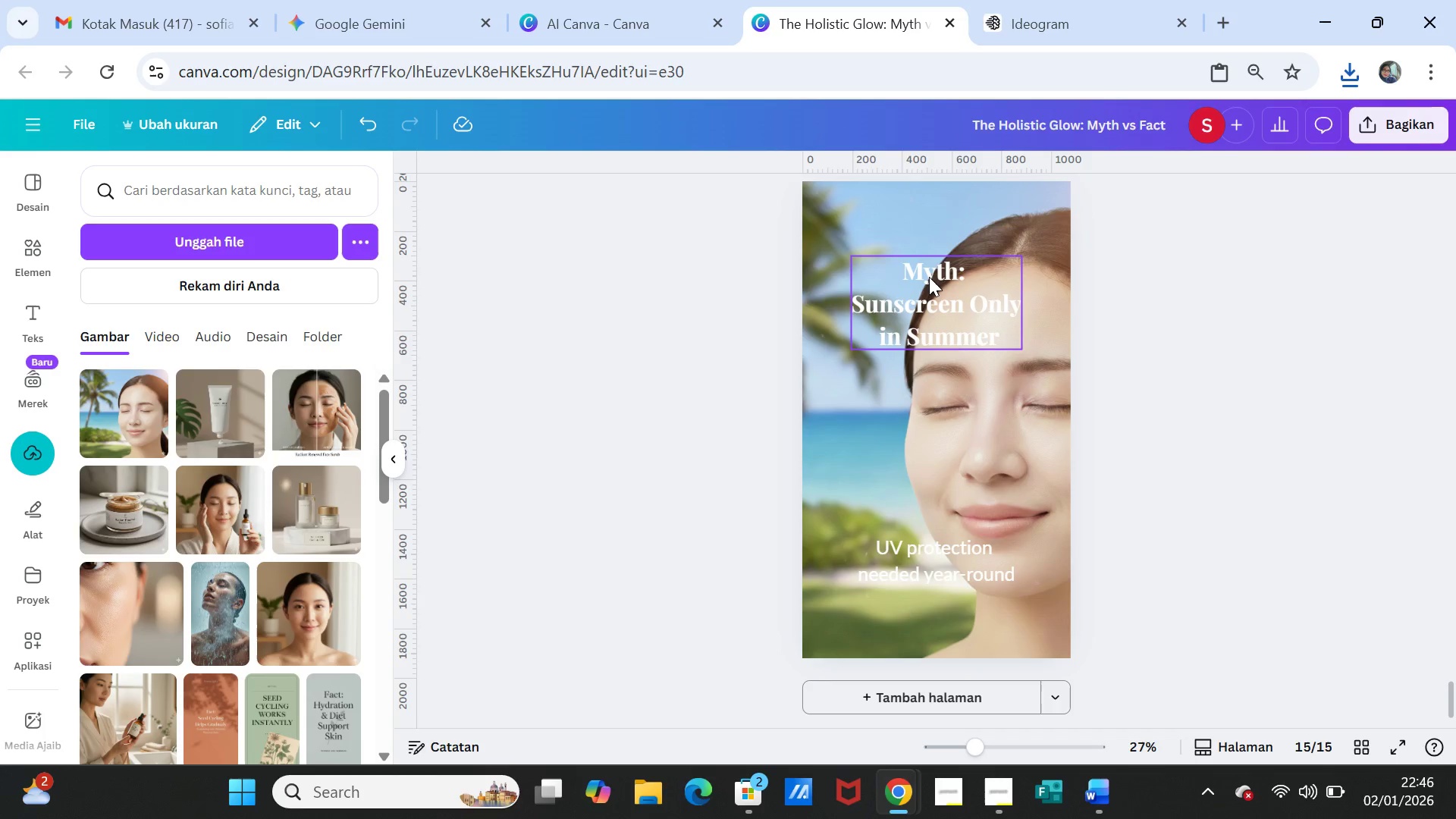 
double_click([929, 277])
 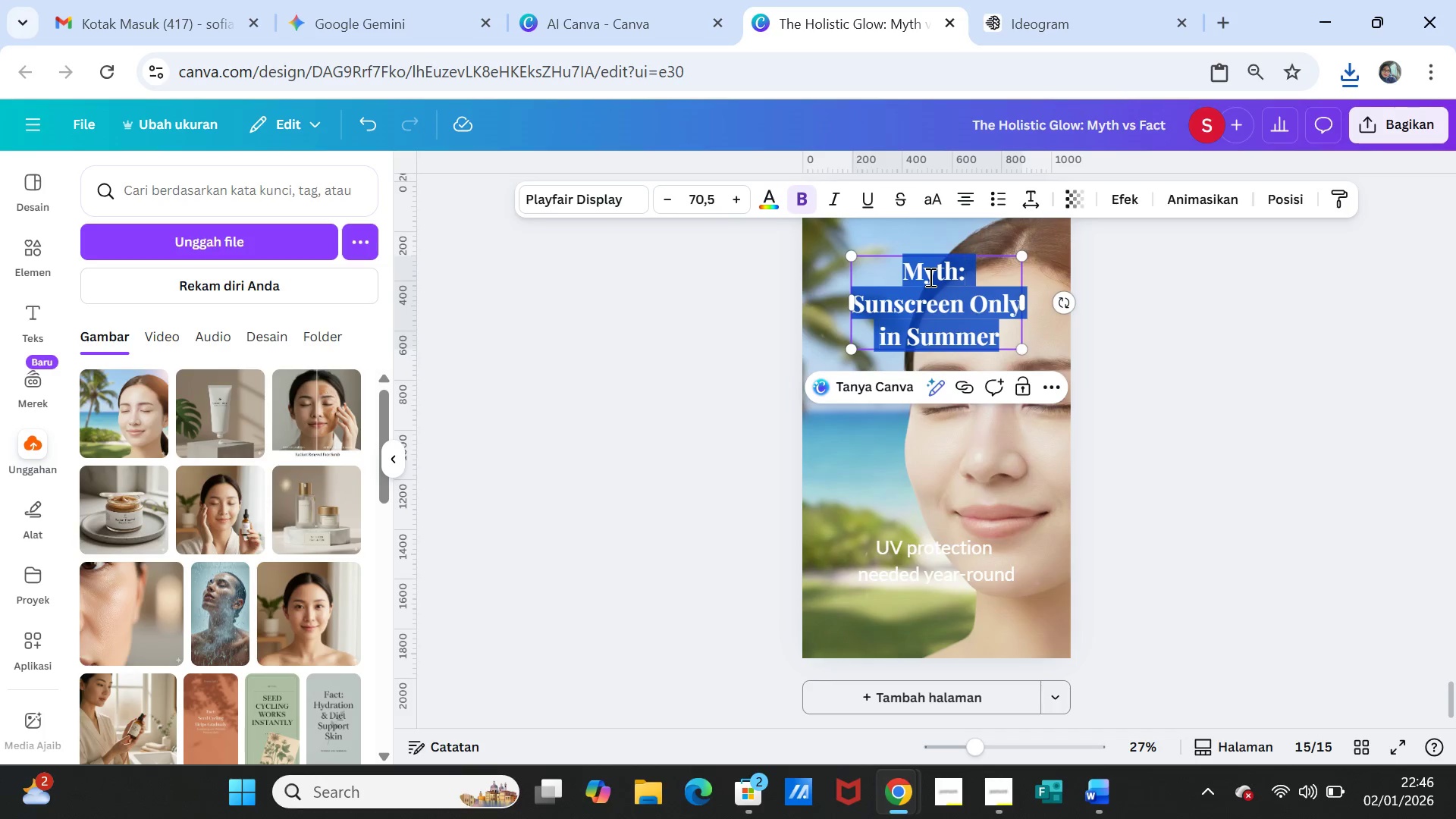 
key(Control+V)
 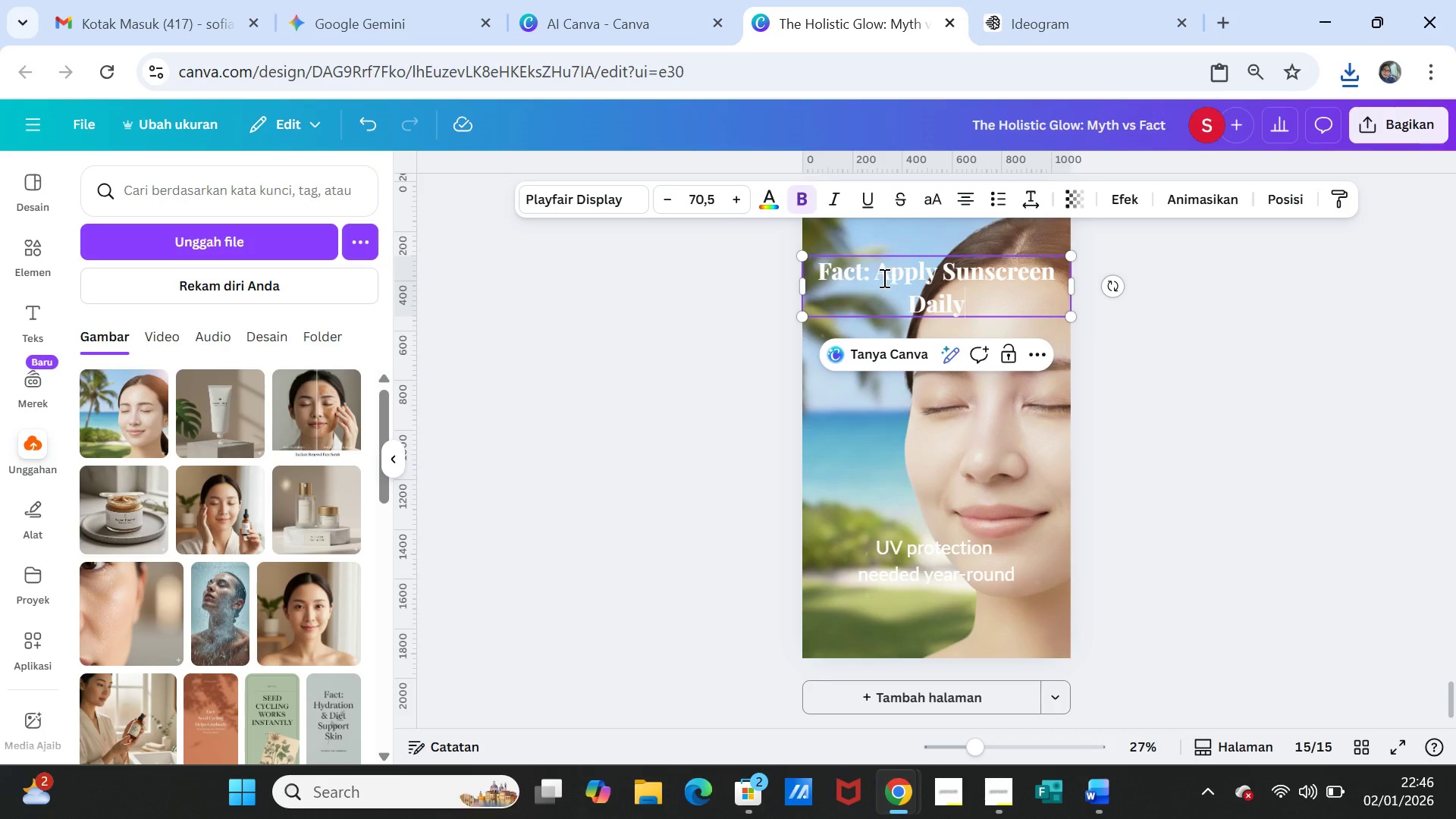 
left_click([882, 277])
 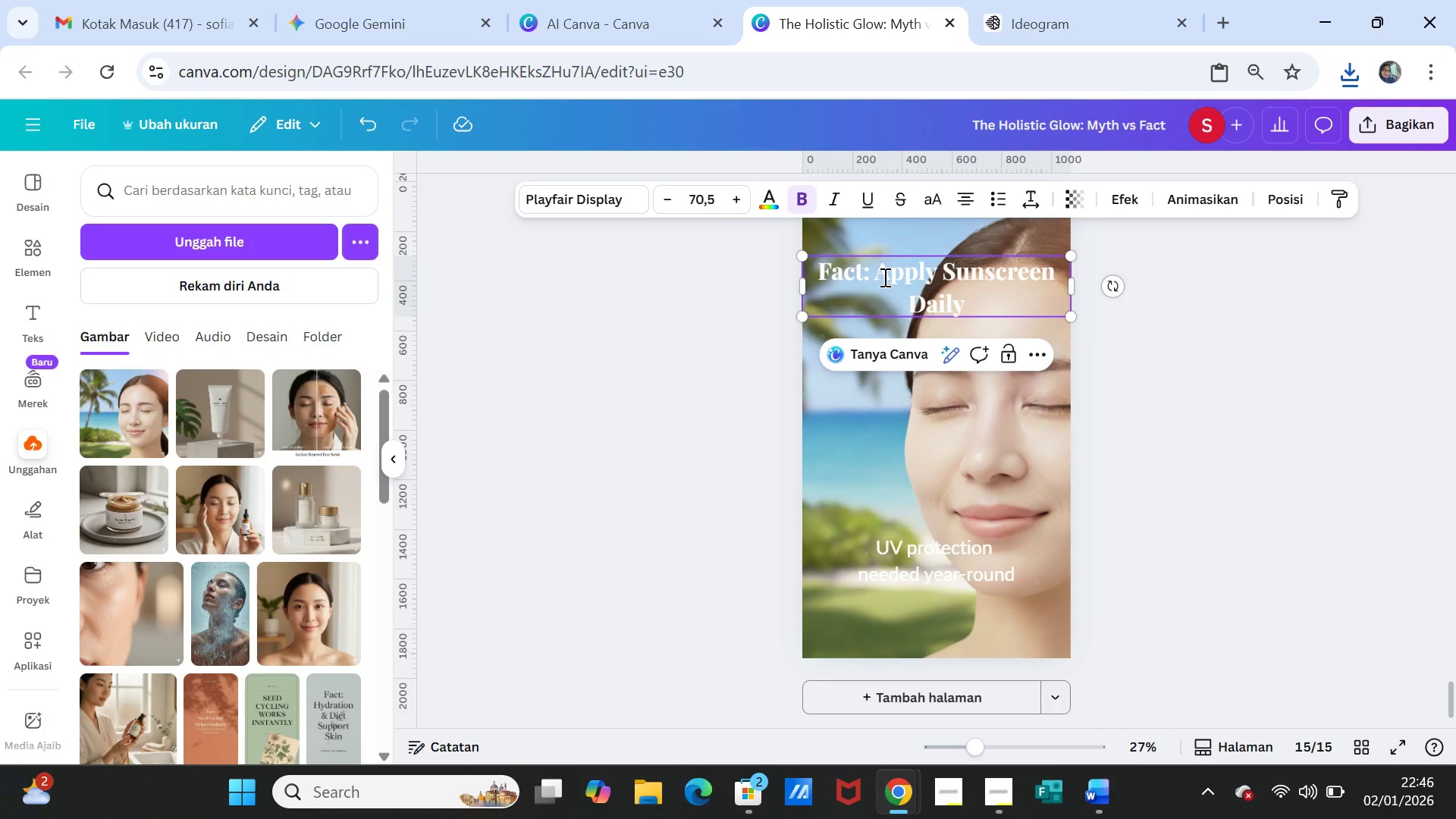 
key(Enter)
 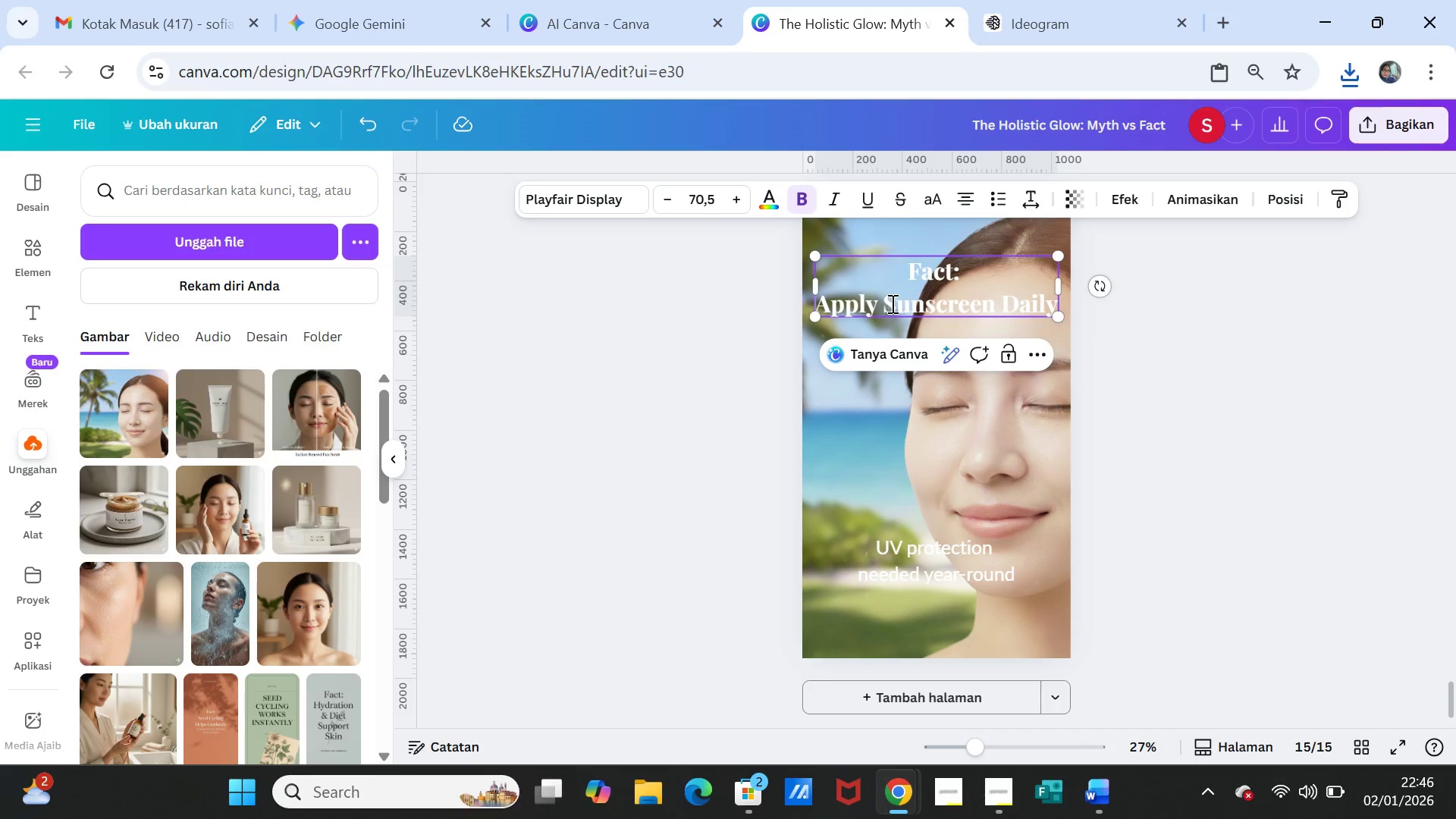 
left_click([882, 304])
 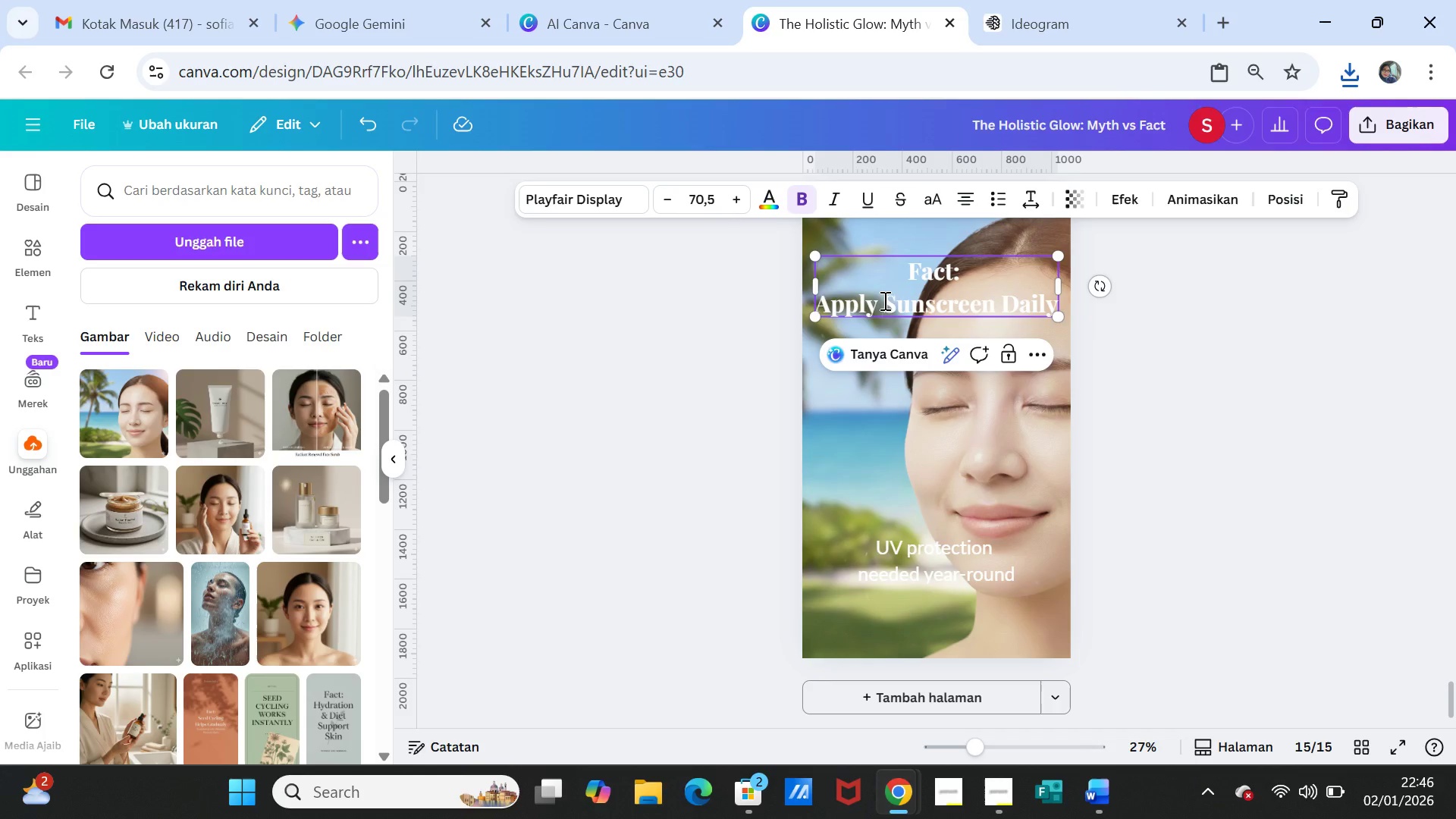 
key(Enter)
 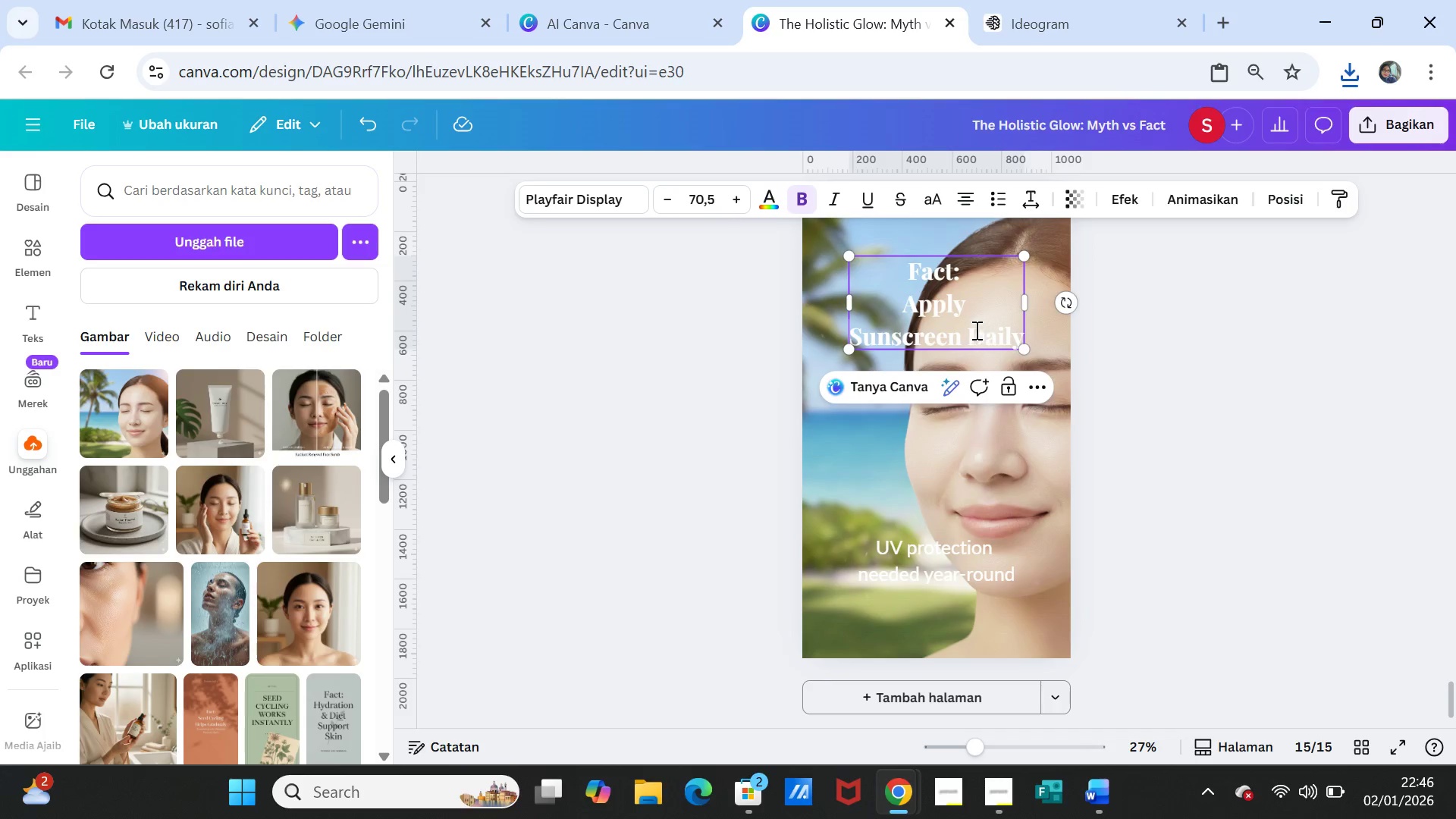 
left_click([972, 330])
 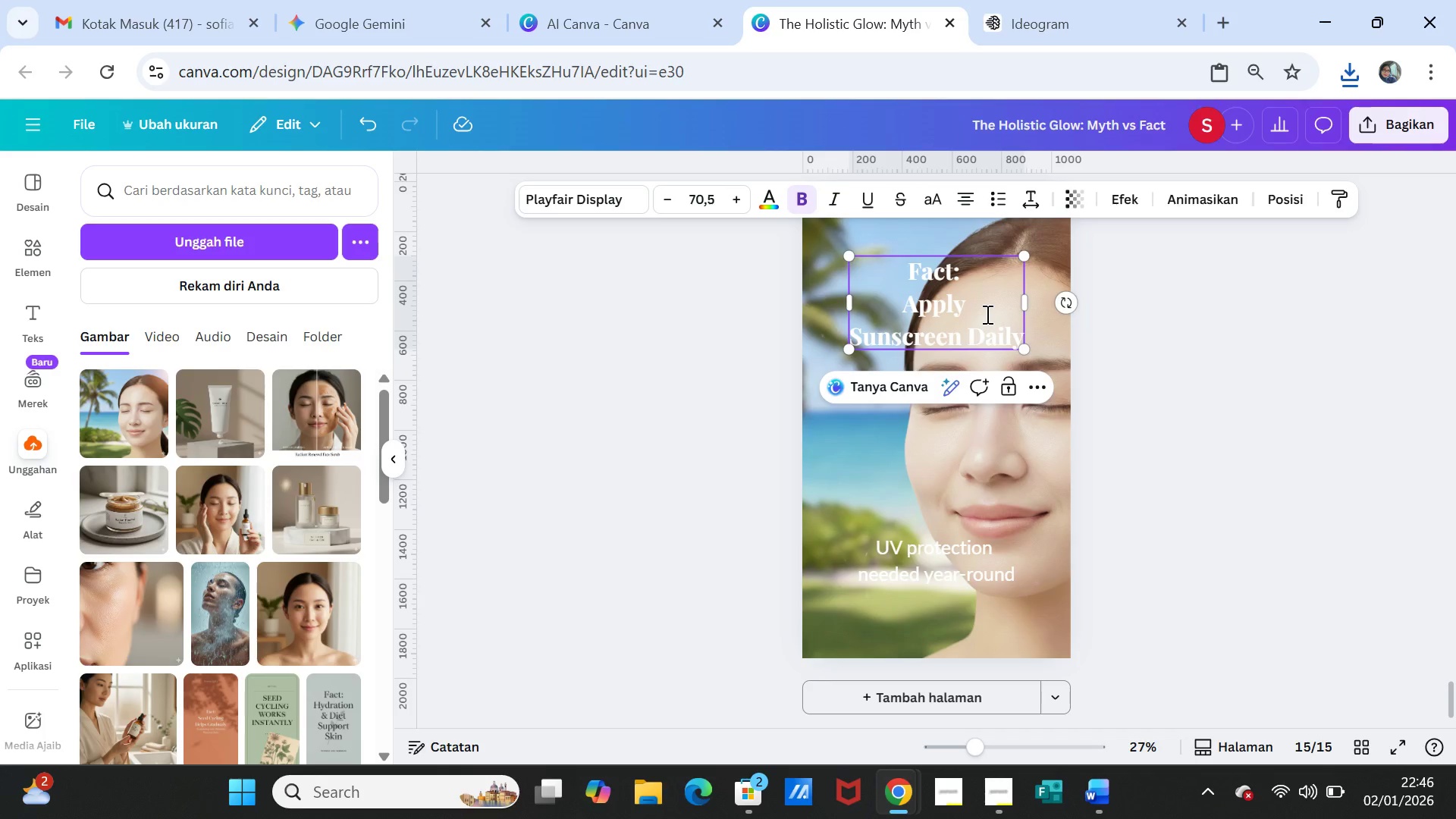 
key(Enter)
 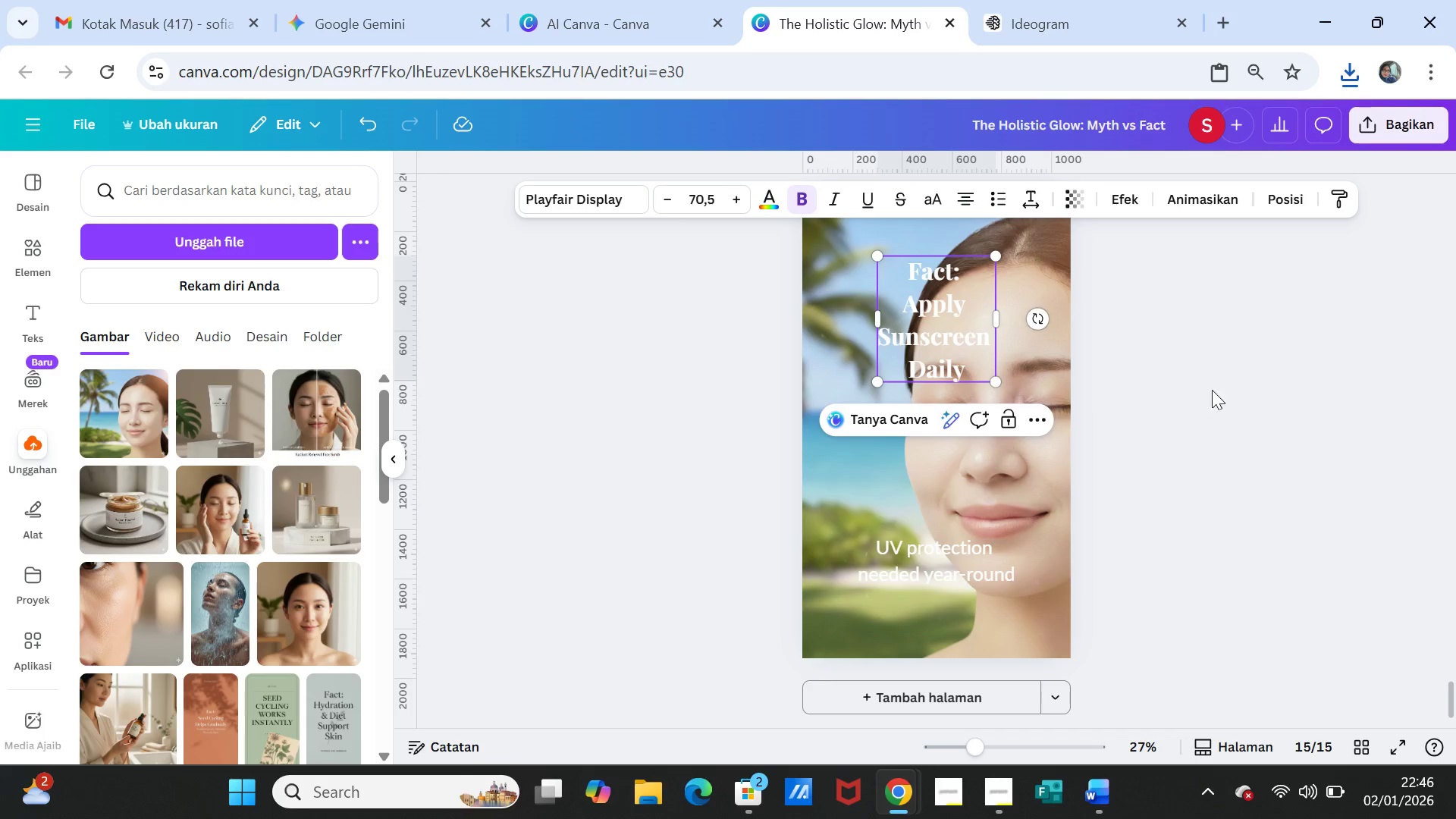 
left_click([1218, 392])
 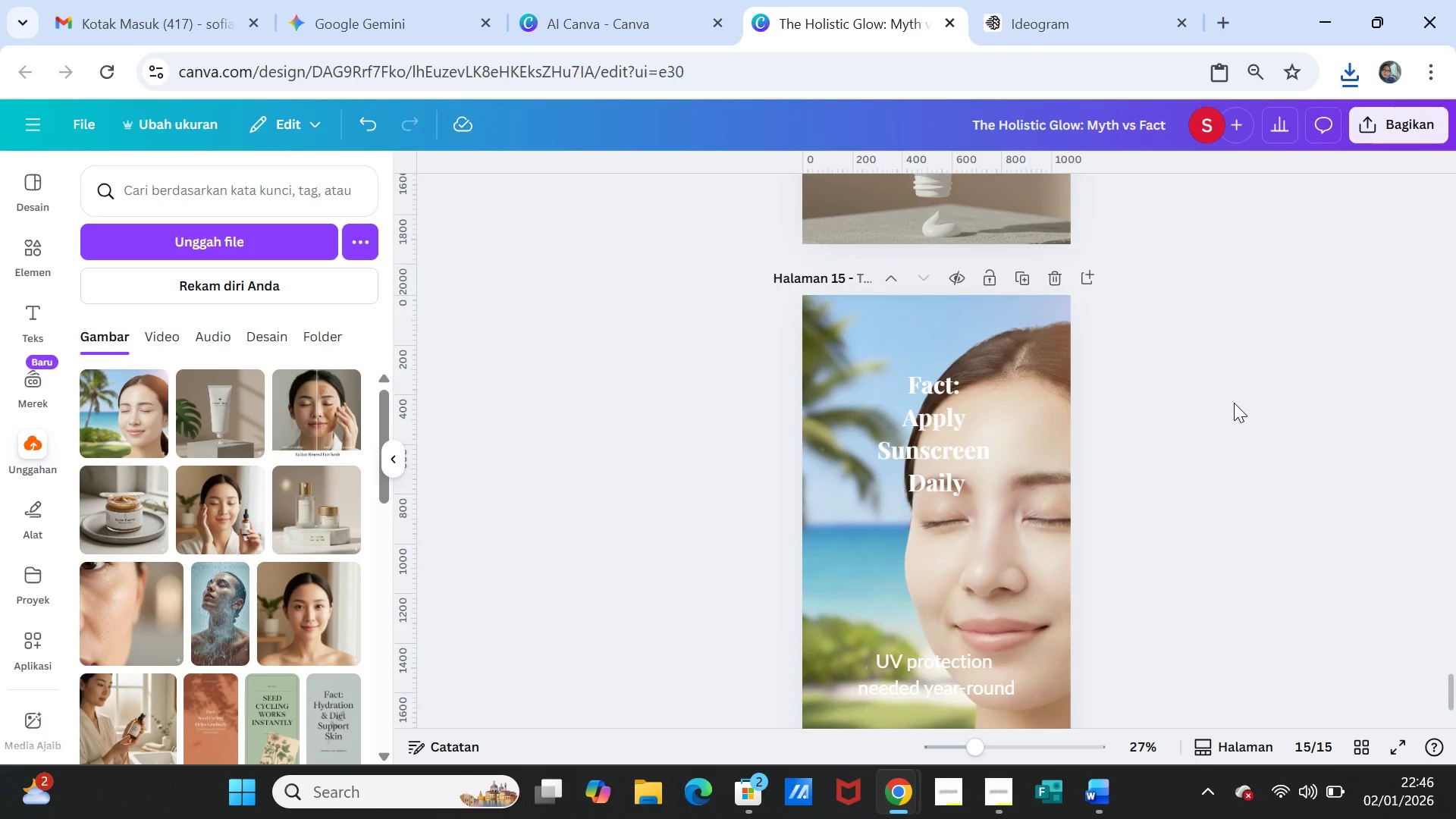 
scroll: coordinate [1234, 403], scroll_direction: up, amount: 5.0
 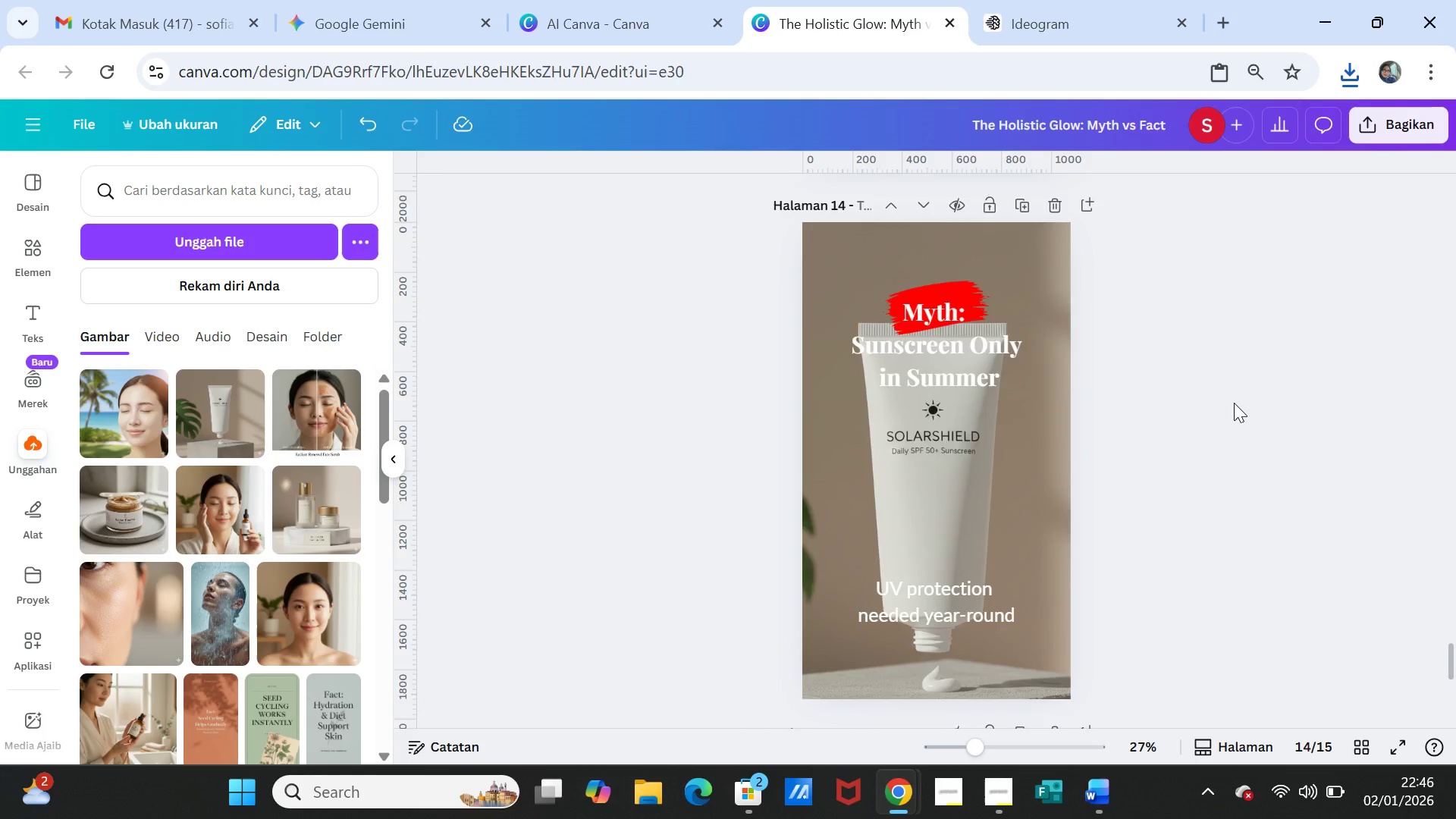 
scroll: coordinate [1234, 403], scroll_direction: down, amount: 4.0
 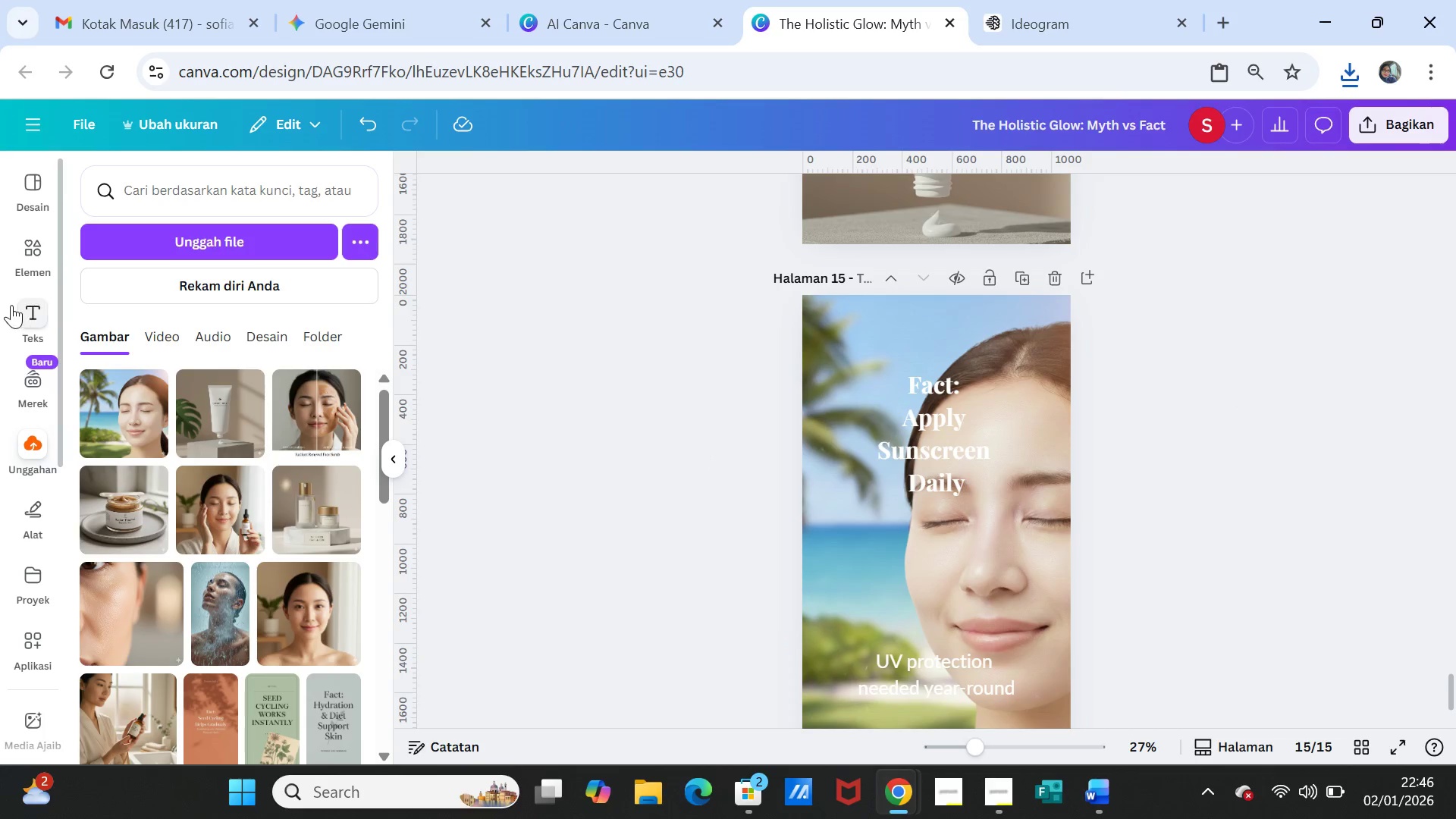 
left_click([30, 253])
 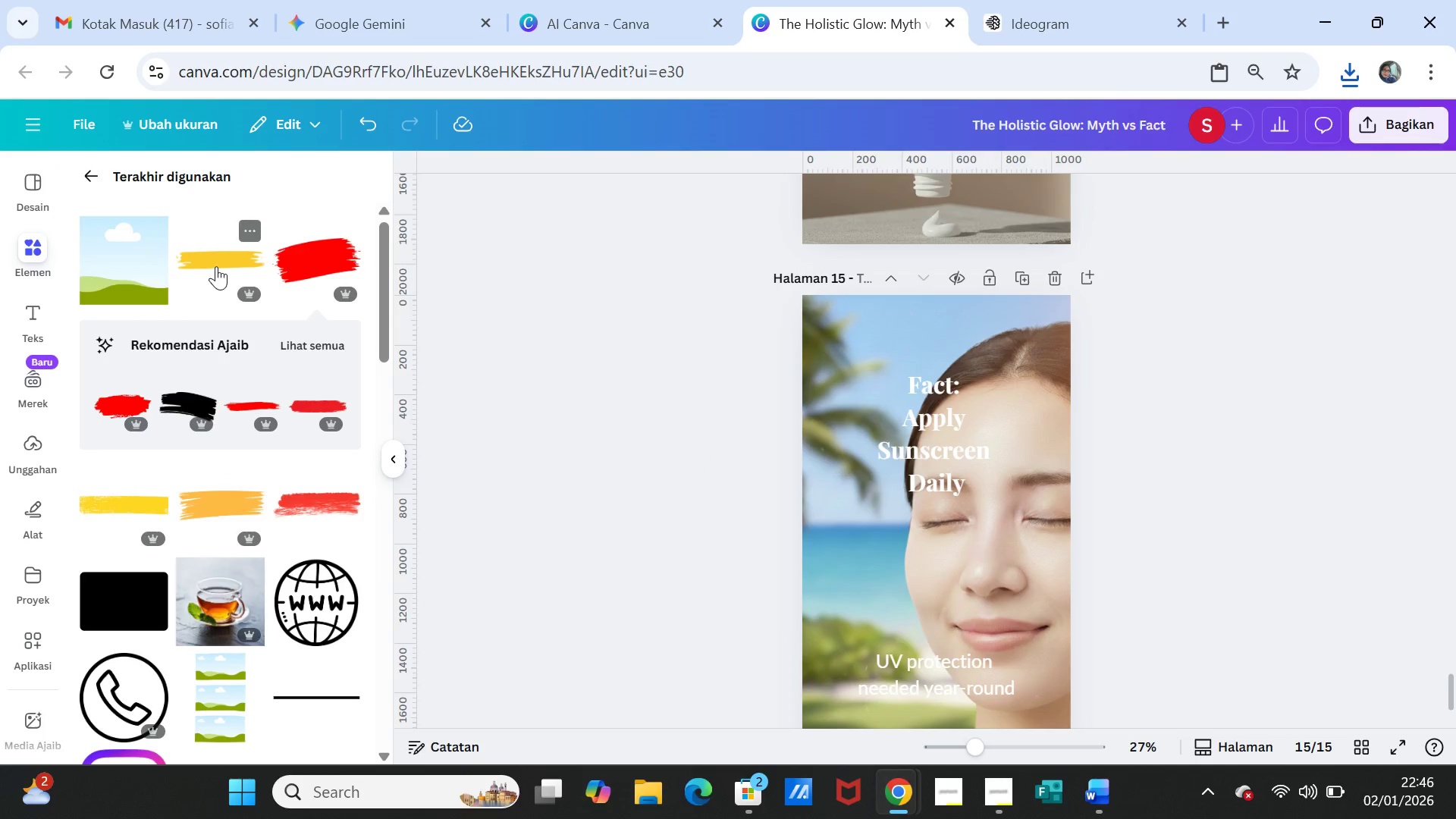 
left_click([216, 265])
 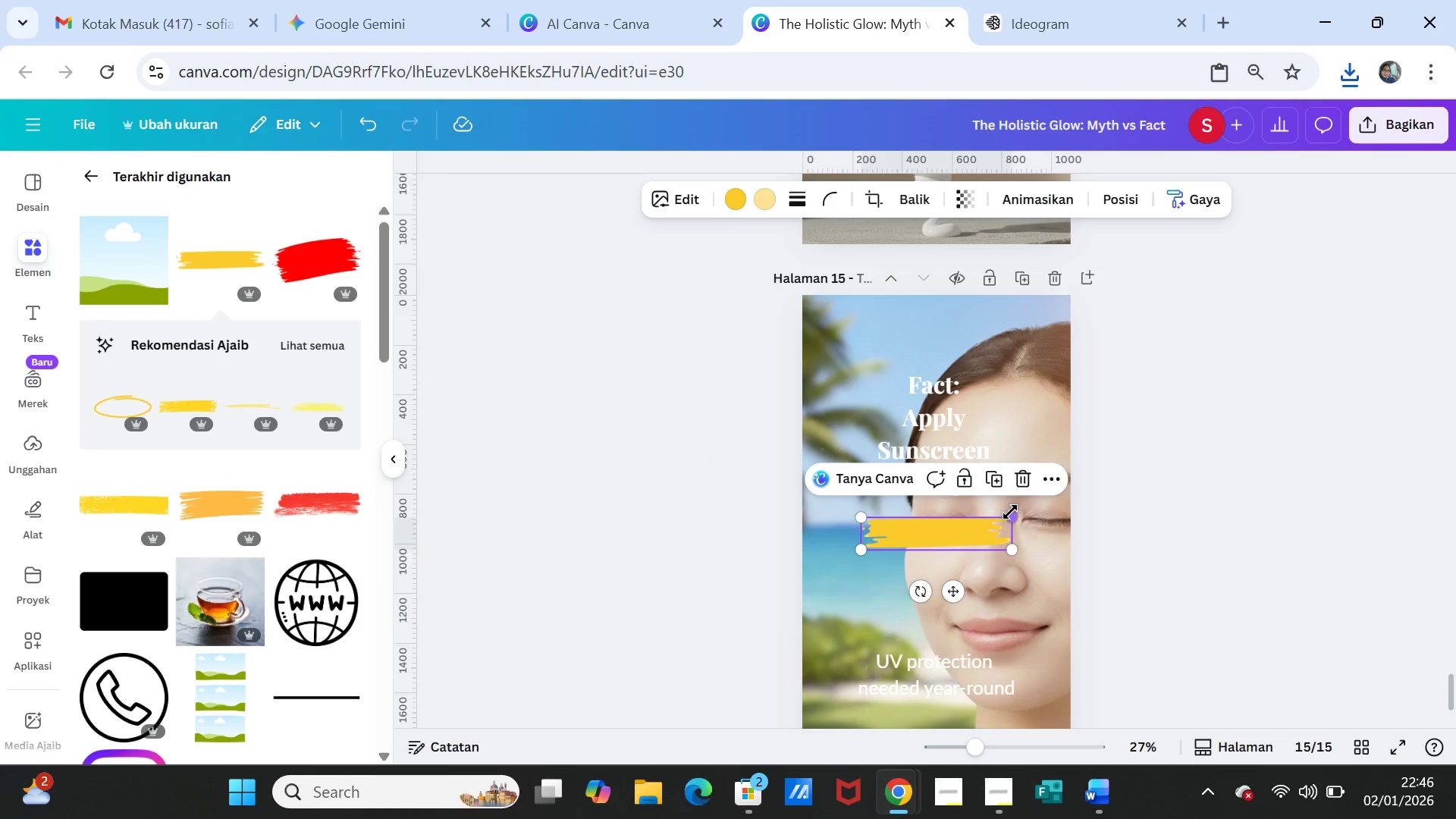 
left_click_drag(start_coordinate=[1010, 512], to_coordinate=[1017, 492])
 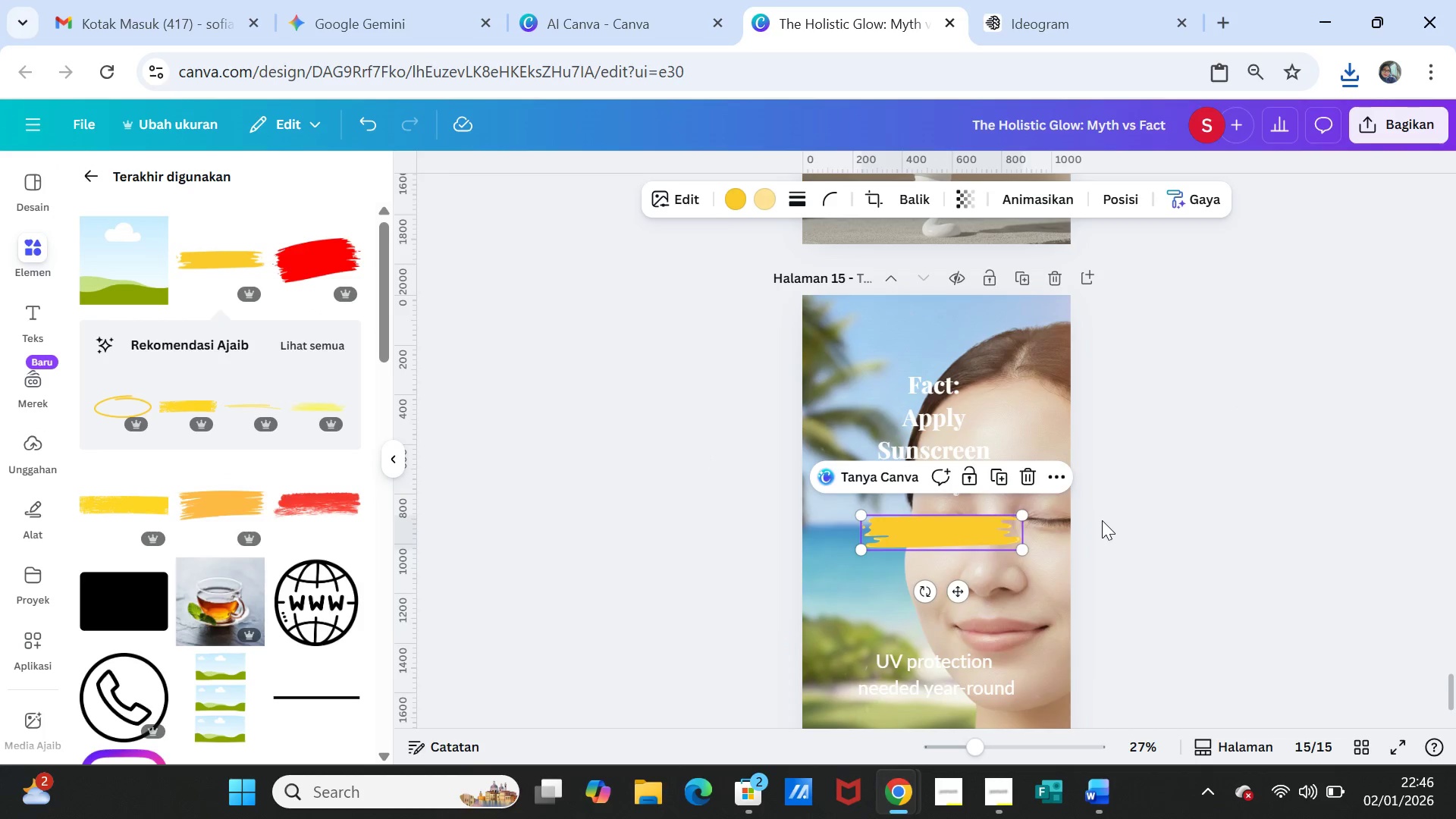 
left_click([1102, 520])
 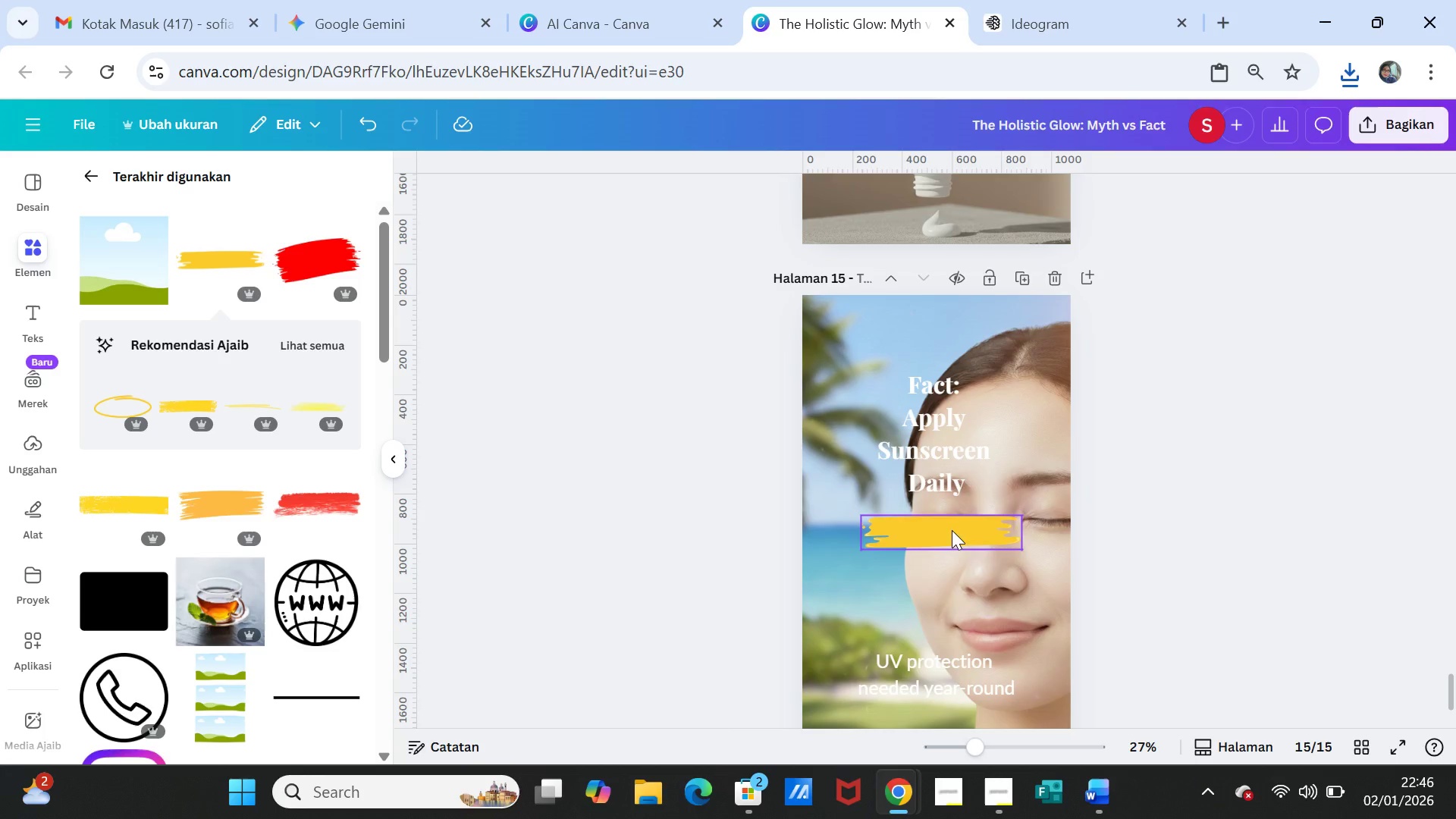 
left_click_drag(start_coordinate=[952, 534], to_coordinate=[945, 388])
 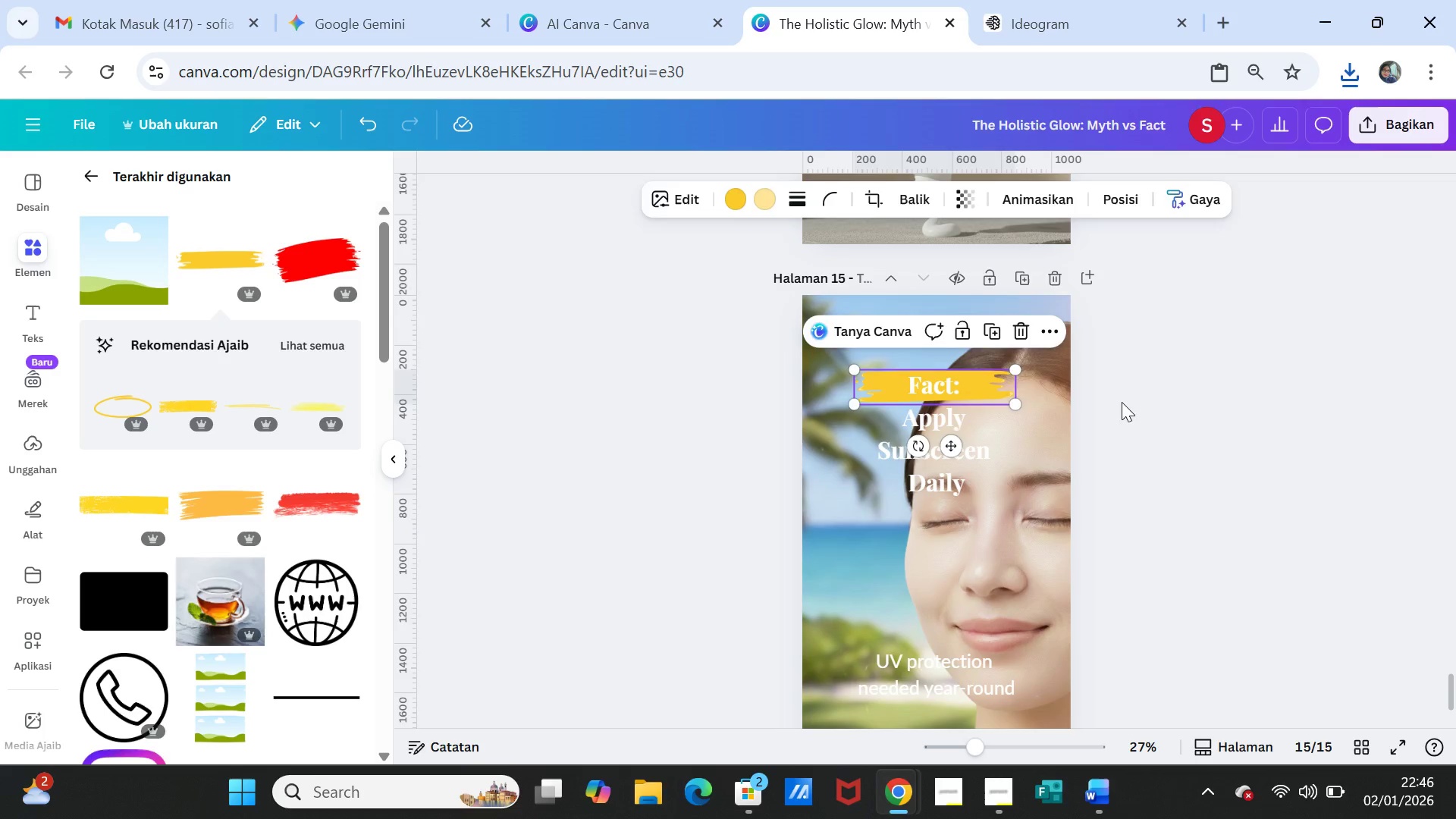 
left_click([1122, 402])
 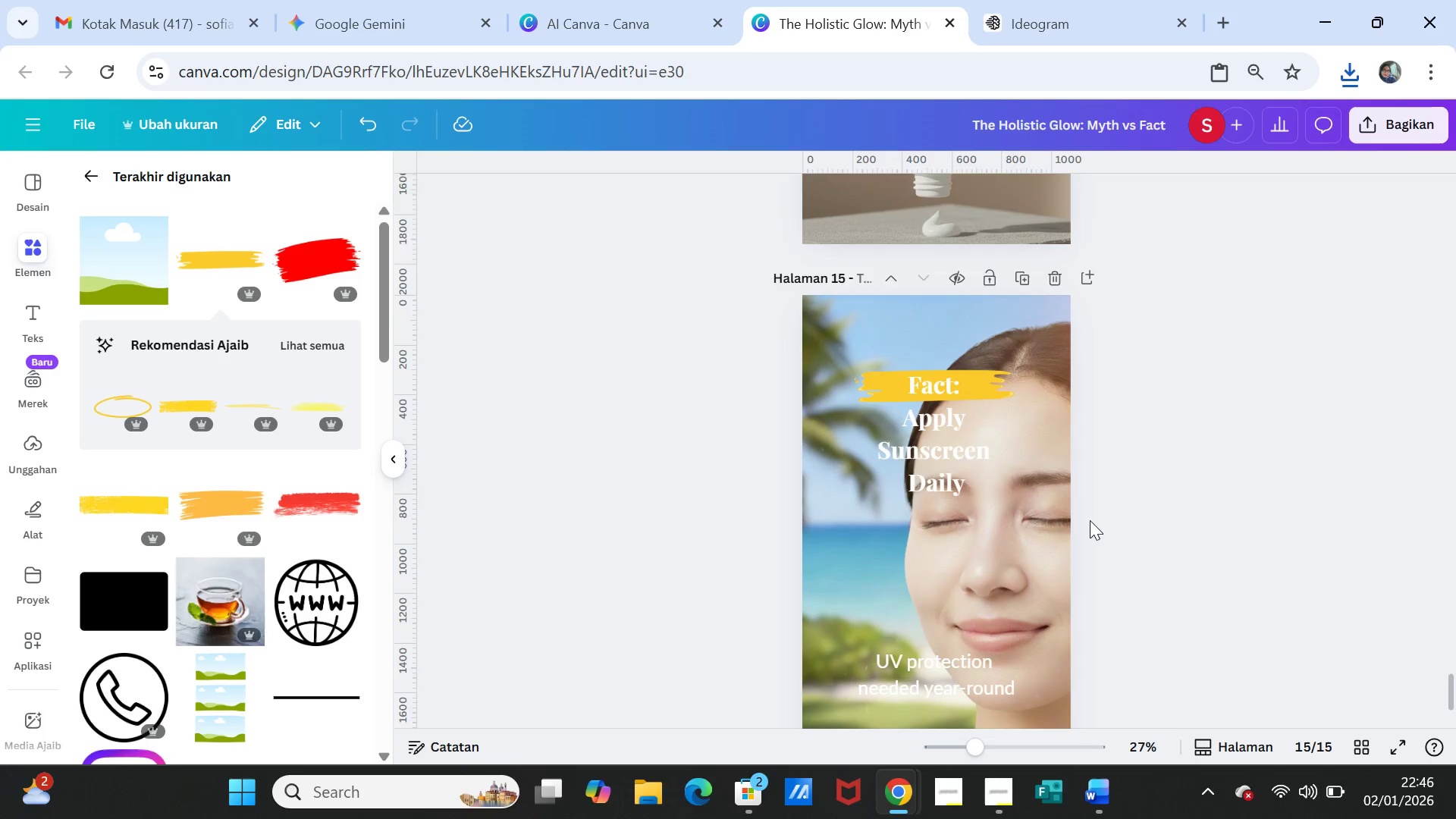 
scroll: coordinate [1090, 532], scroll_direction: down, amount: 2.0
 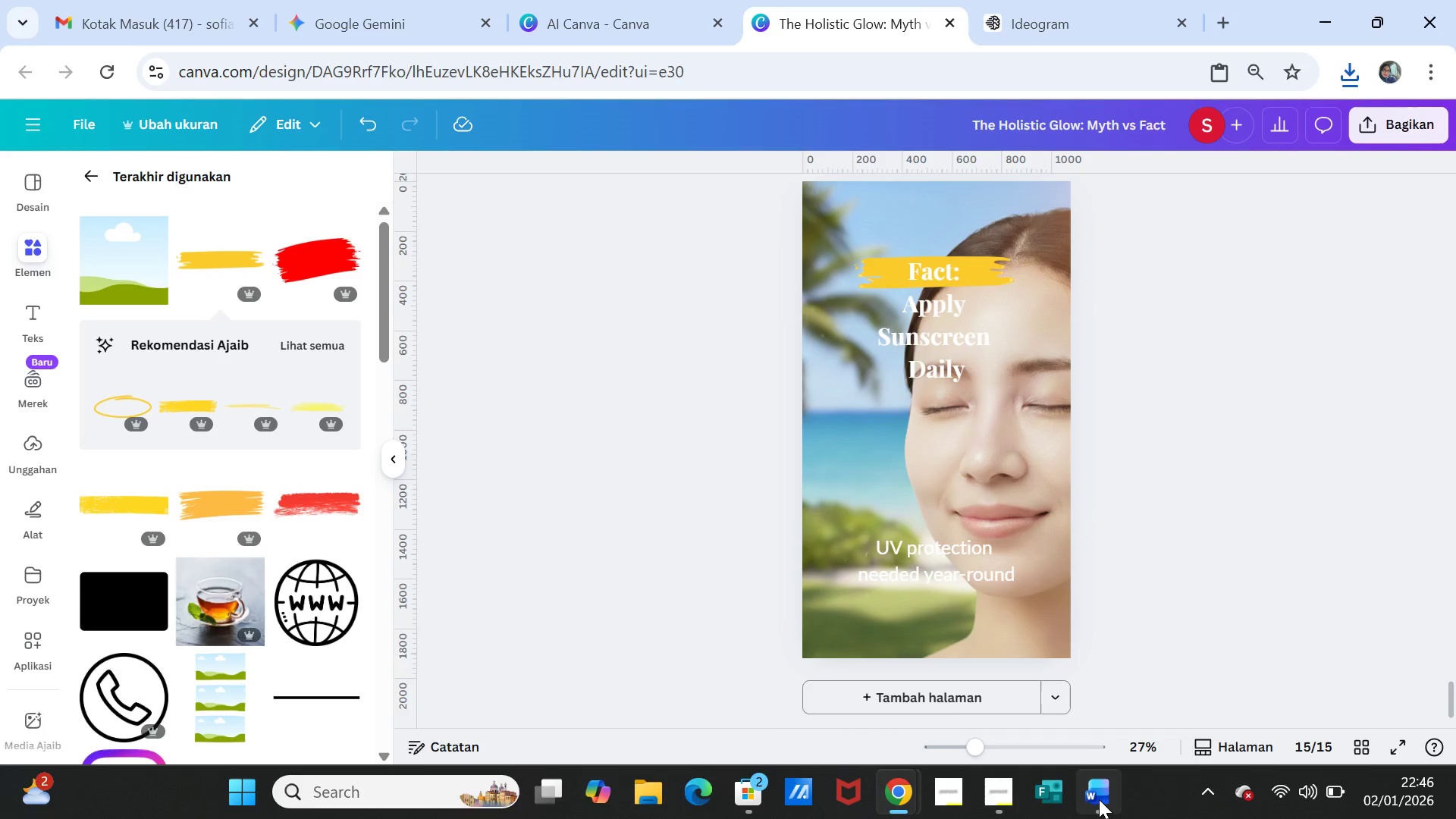 
left_click([1101, 800])
 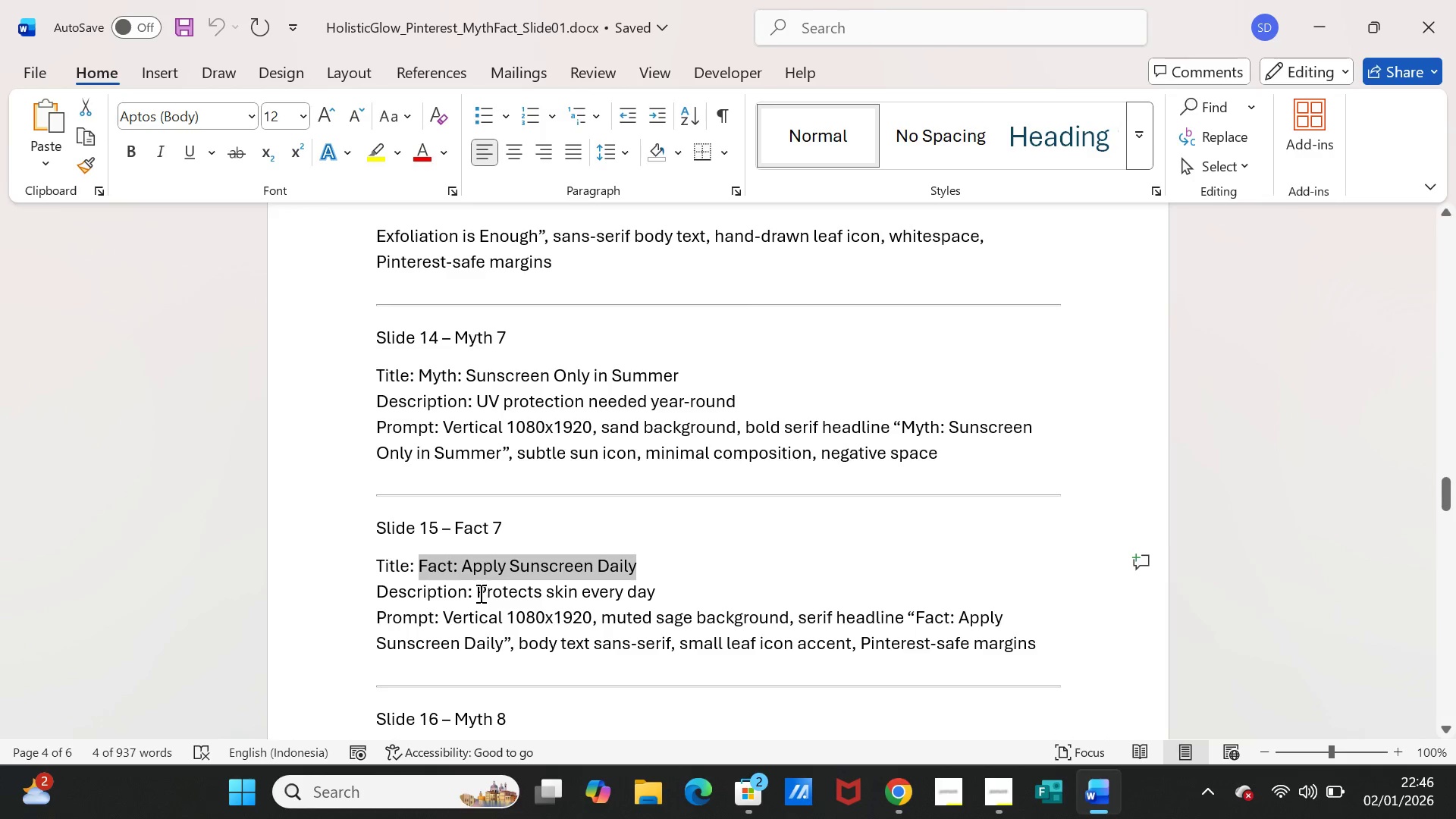 
left_click_drag(start_coordinate=[476, 593], to_coordinate=[658, 584])
 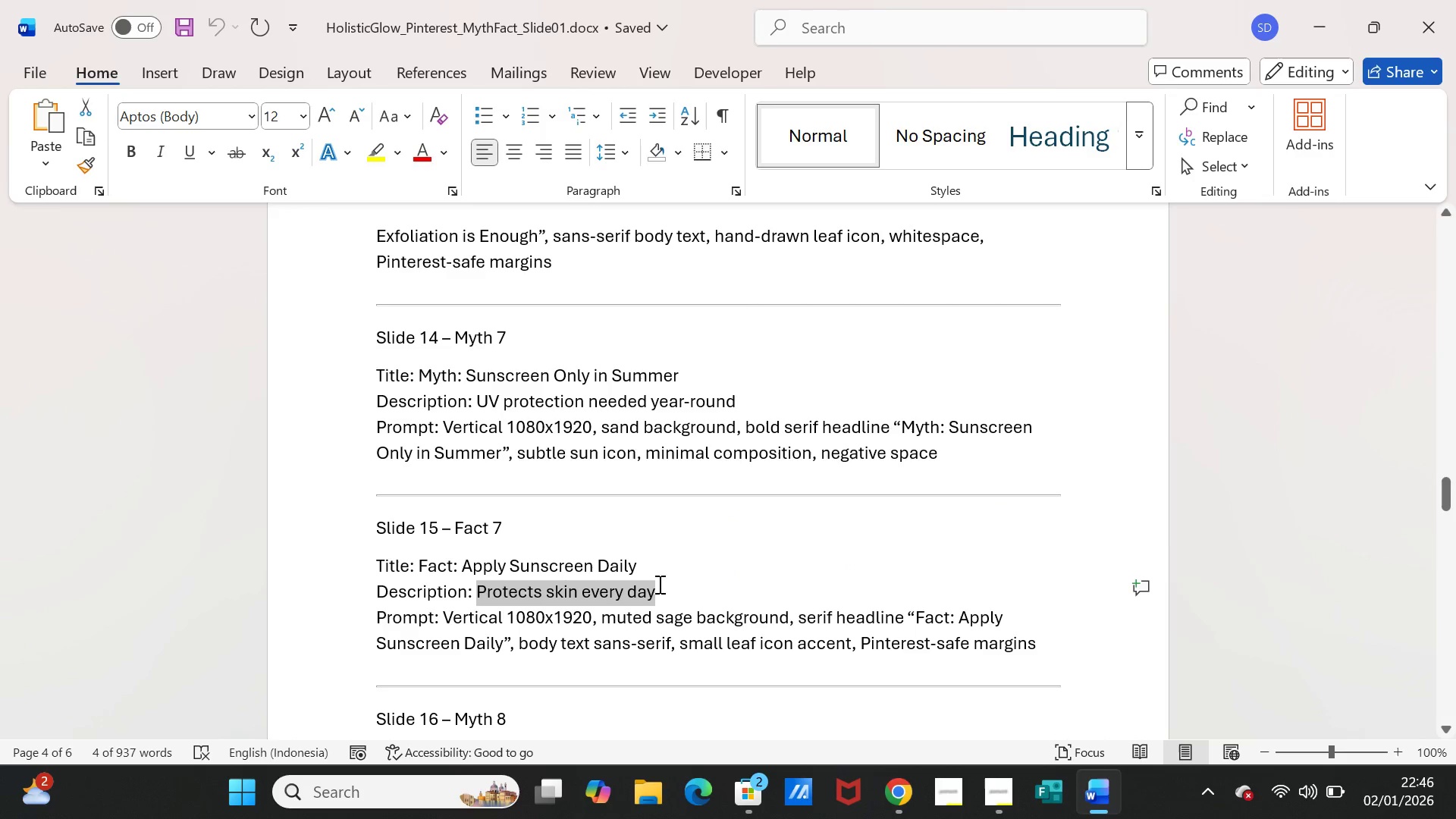 
key(Control+C)
 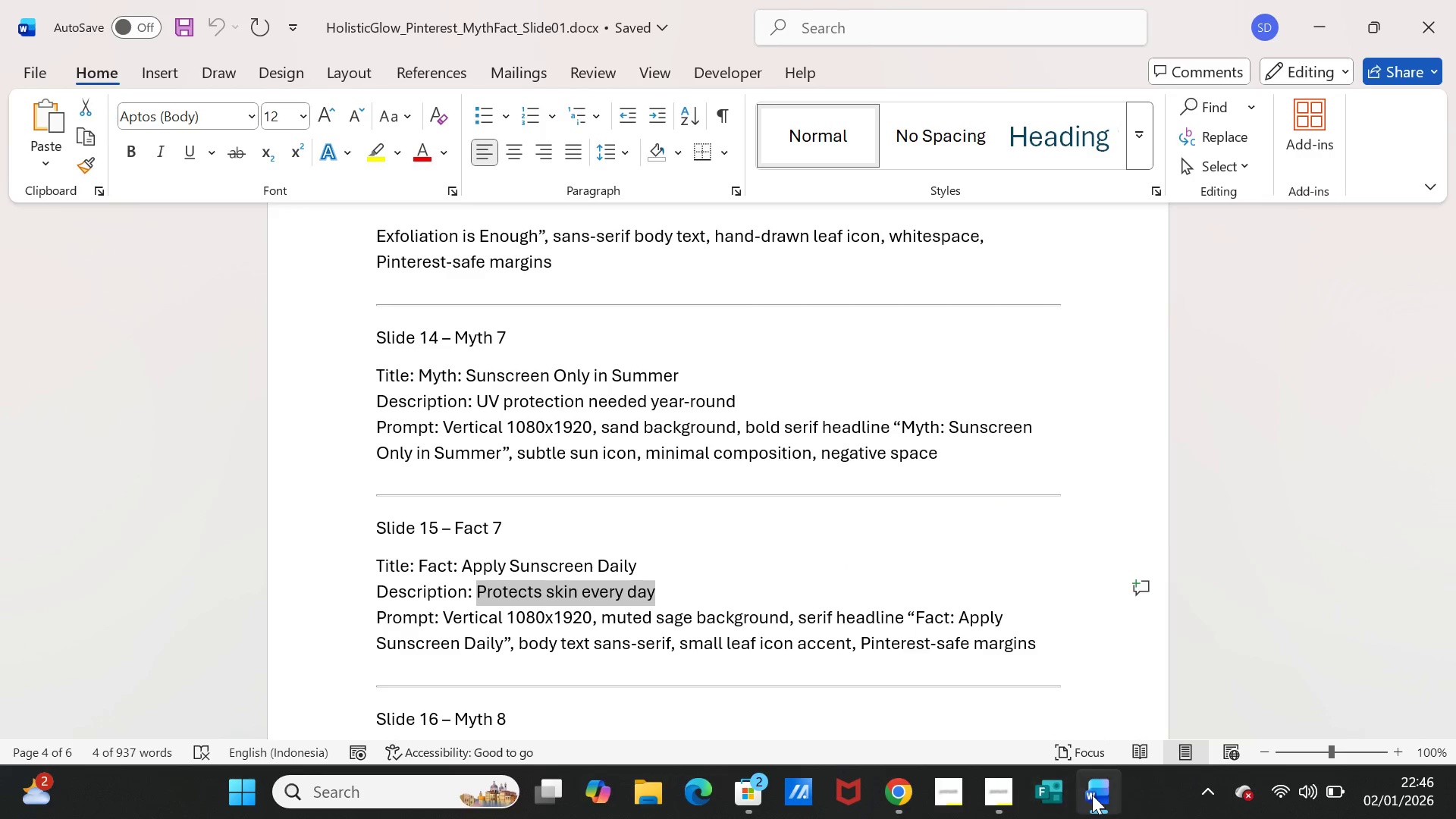 
left_click([1092, 795])
 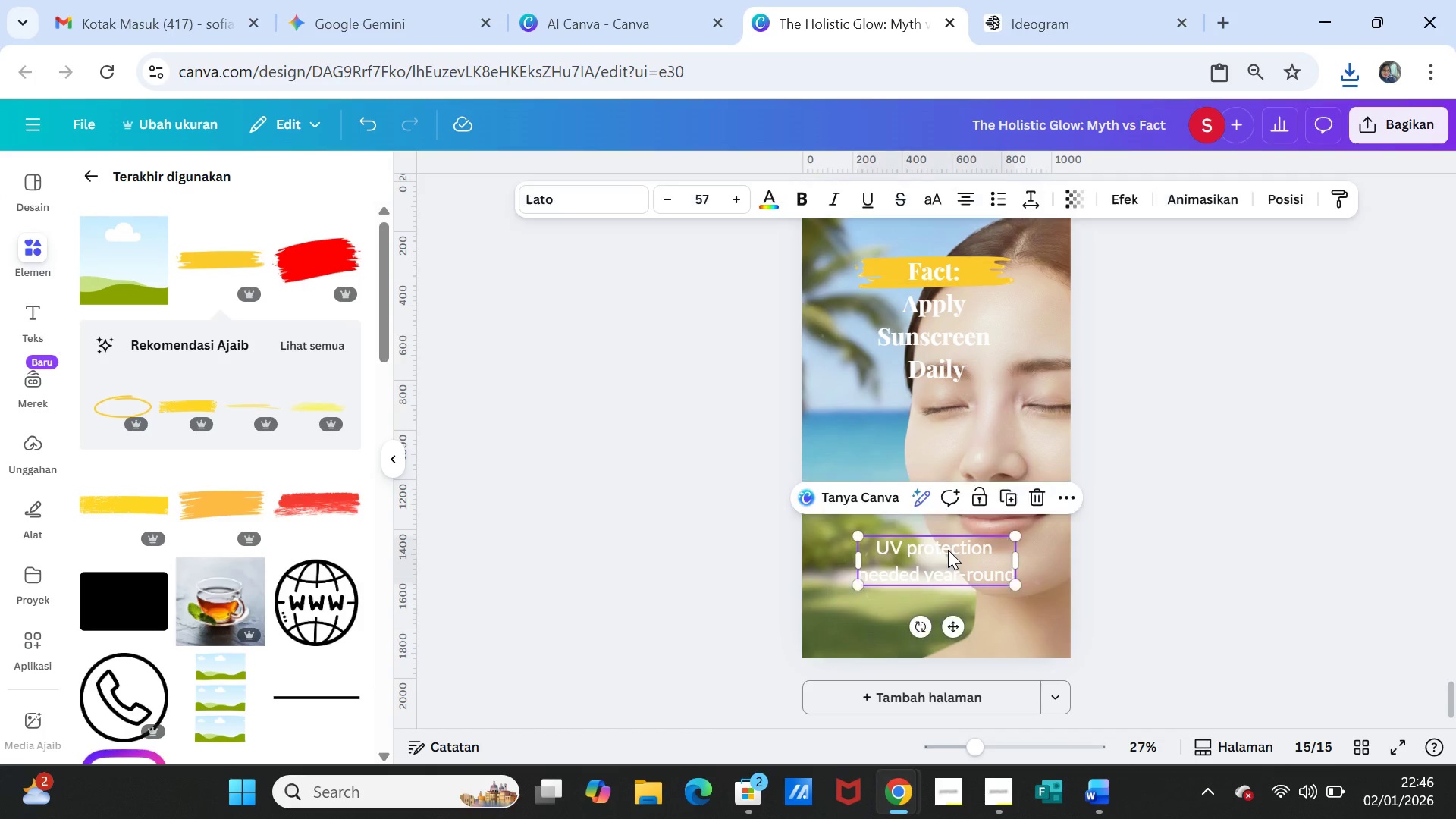 
double_click([948, 550])
 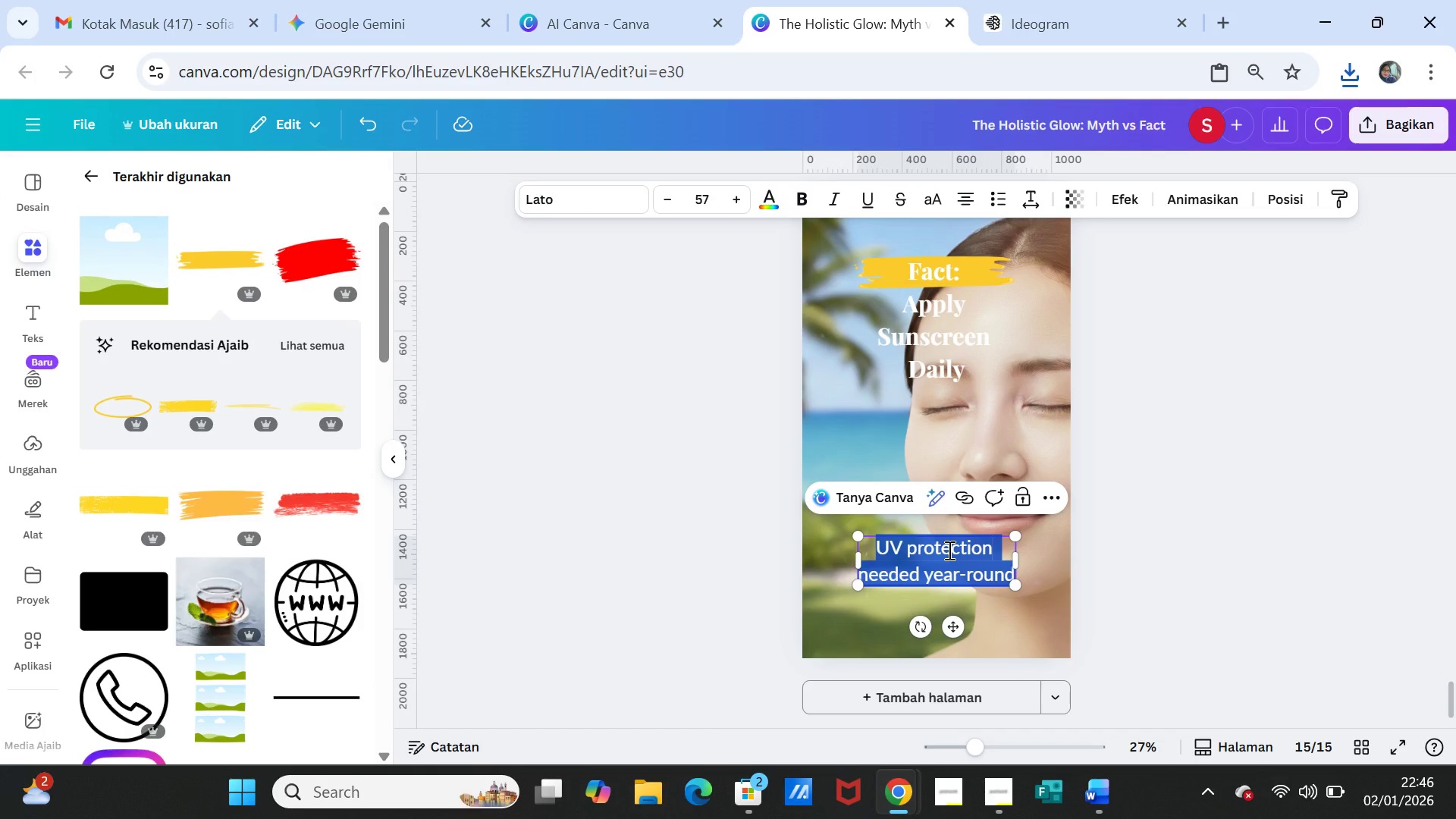 
key(Control+V)
 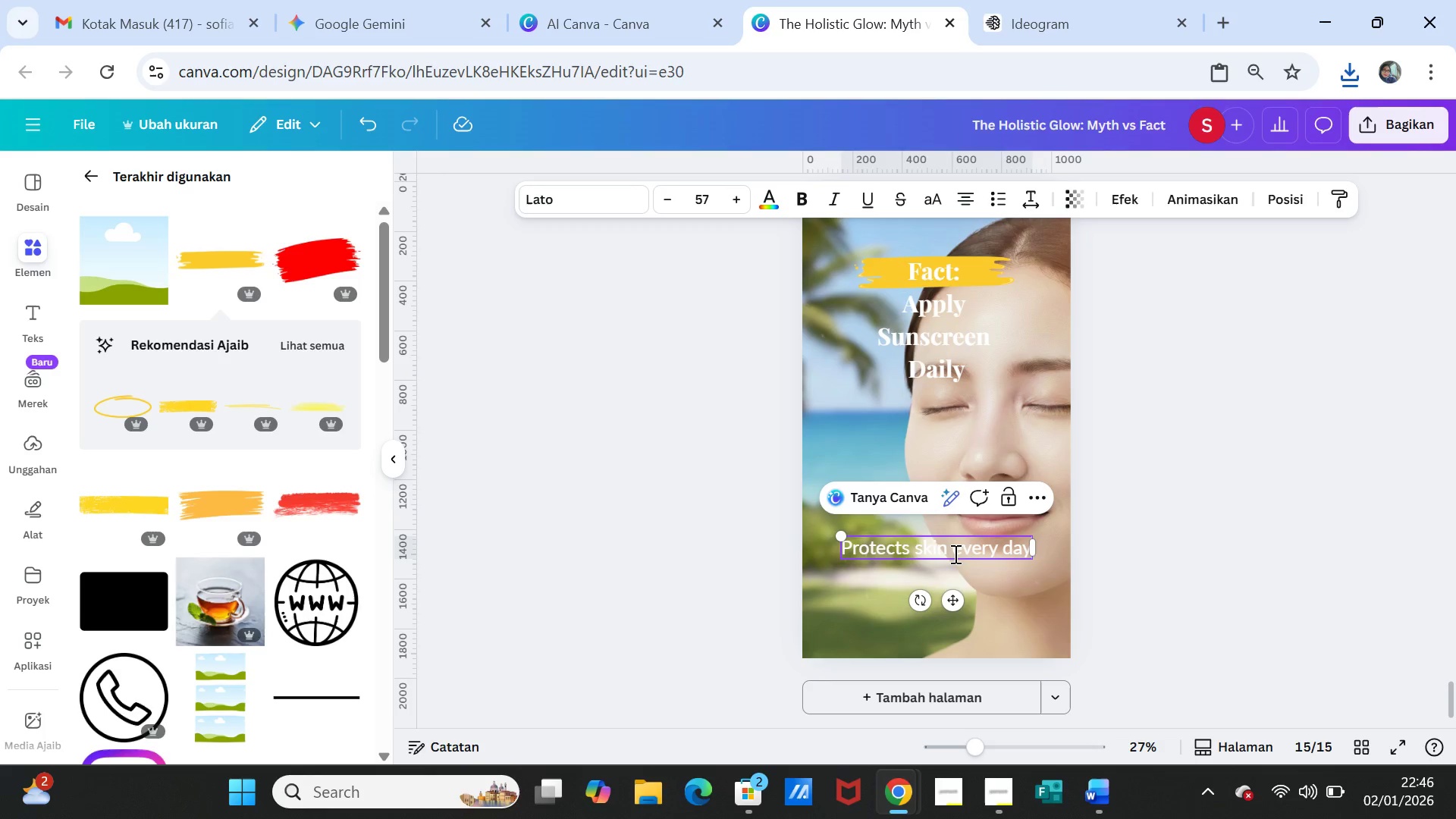 
left_click([954, 553])
 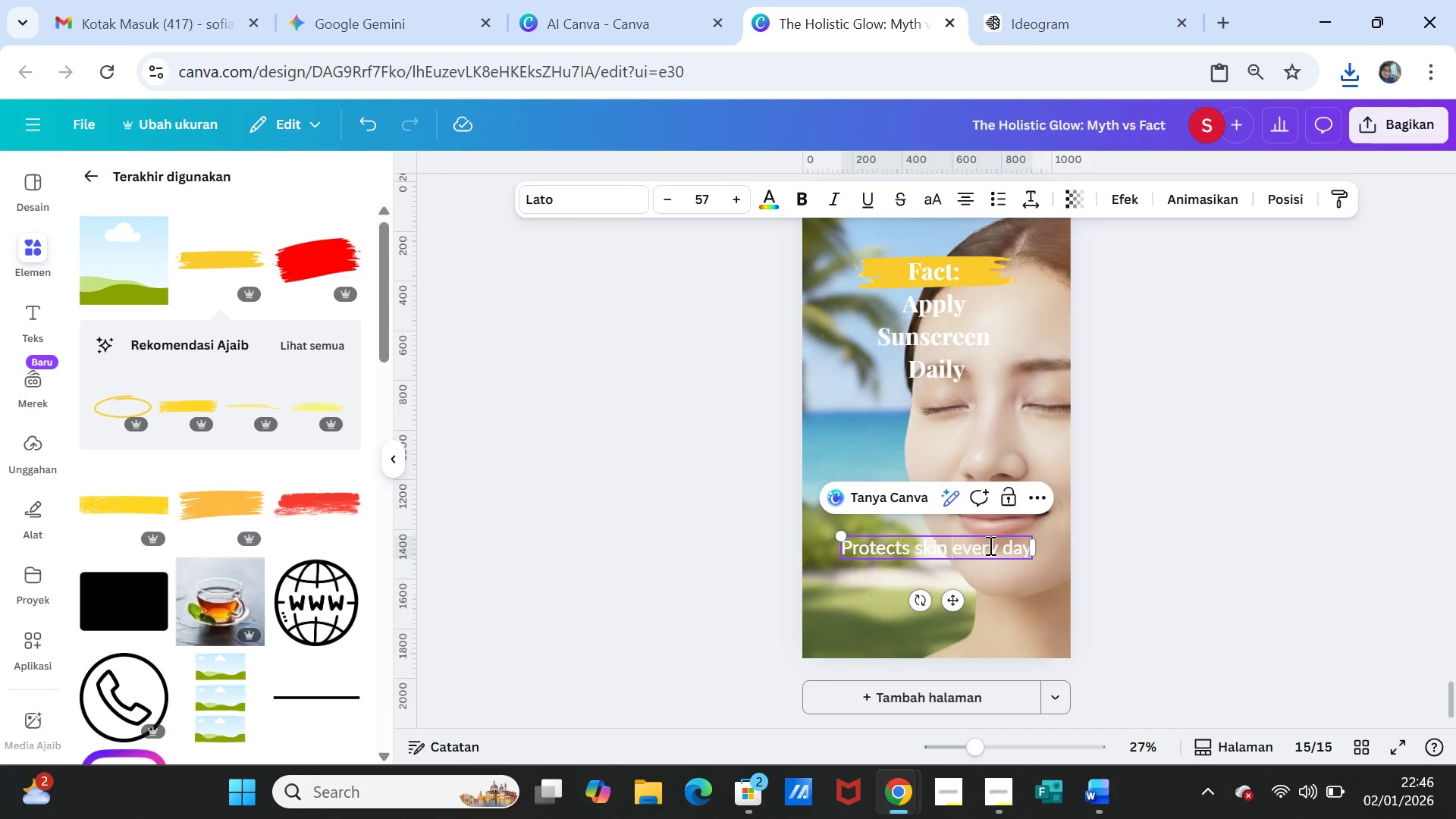 
key(Enter)
 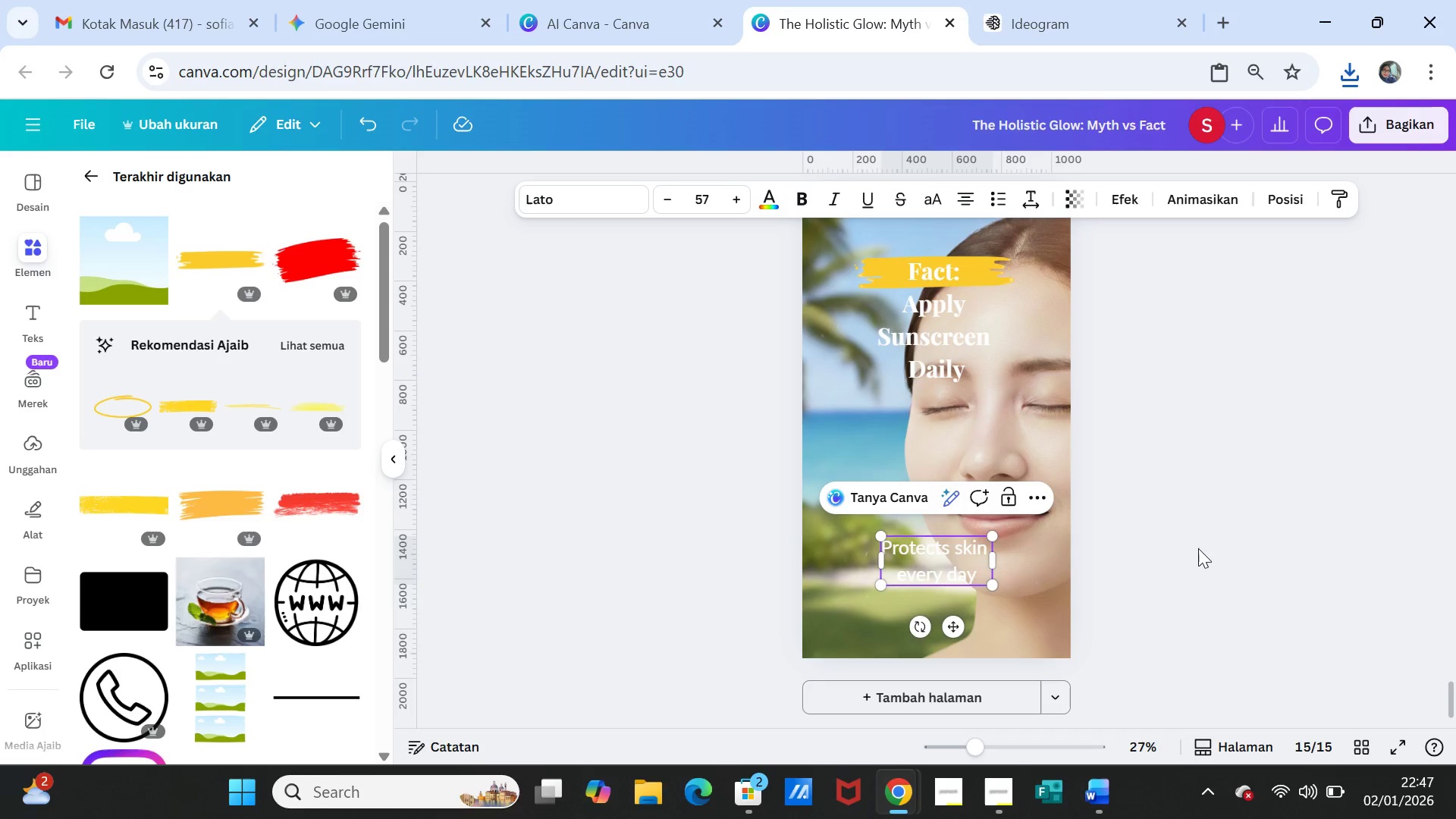 
left_click([1200, 547])
 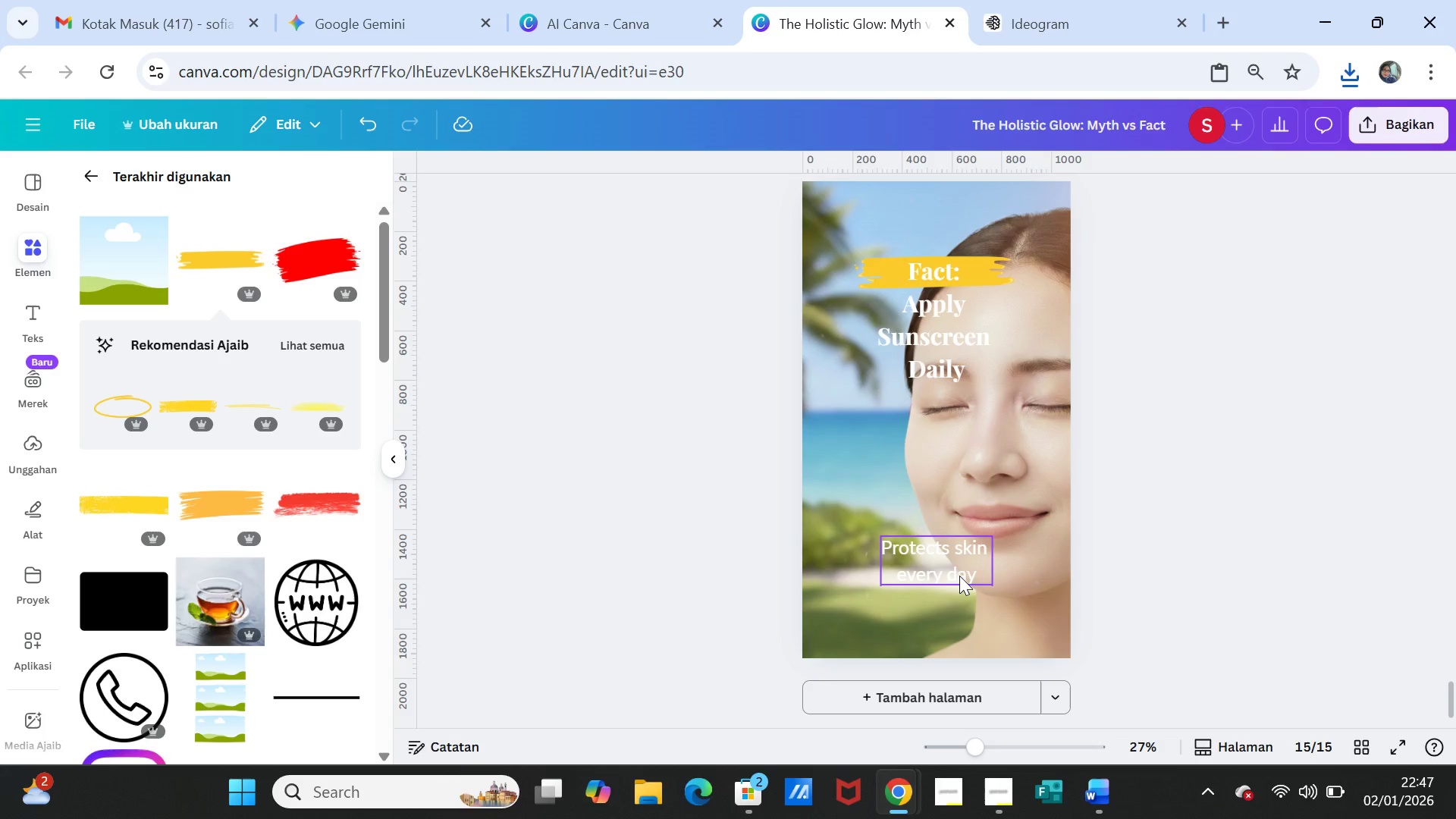 
left_click_drag(start_coordinate=[958, 573], to_coordinate=[971, 573])
 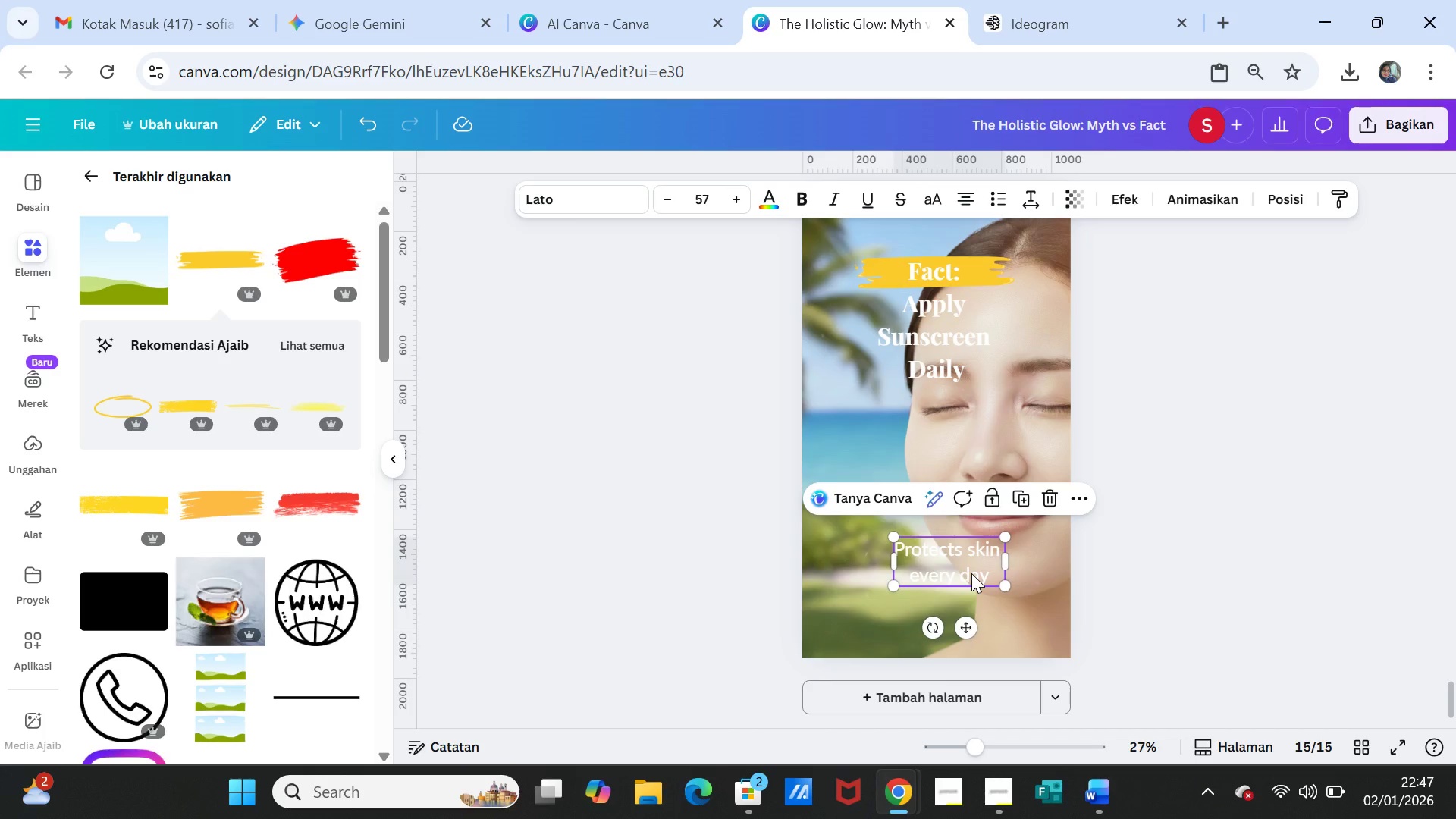 
left_click([1272, 513])
 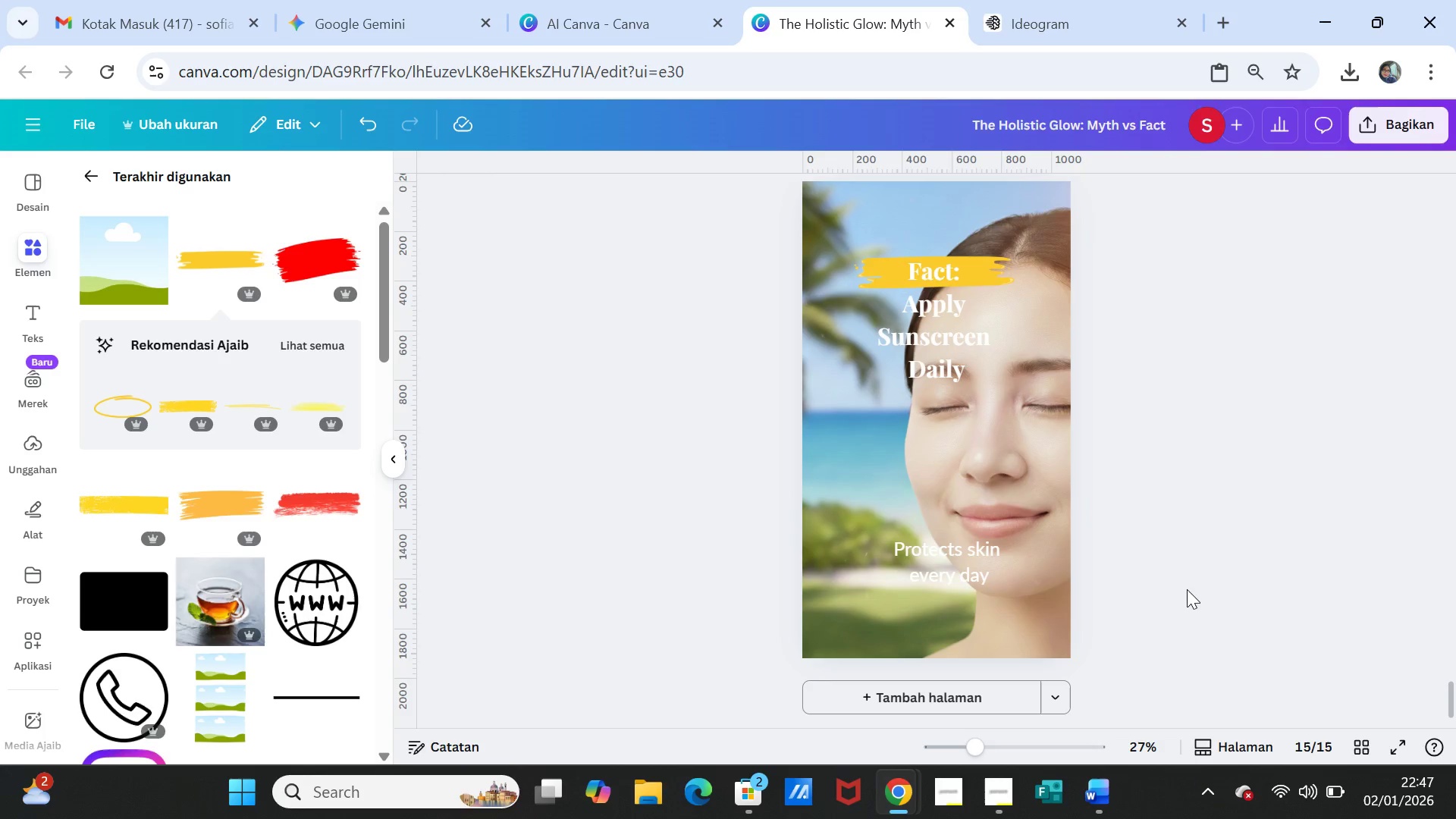 
wait(8.59)
 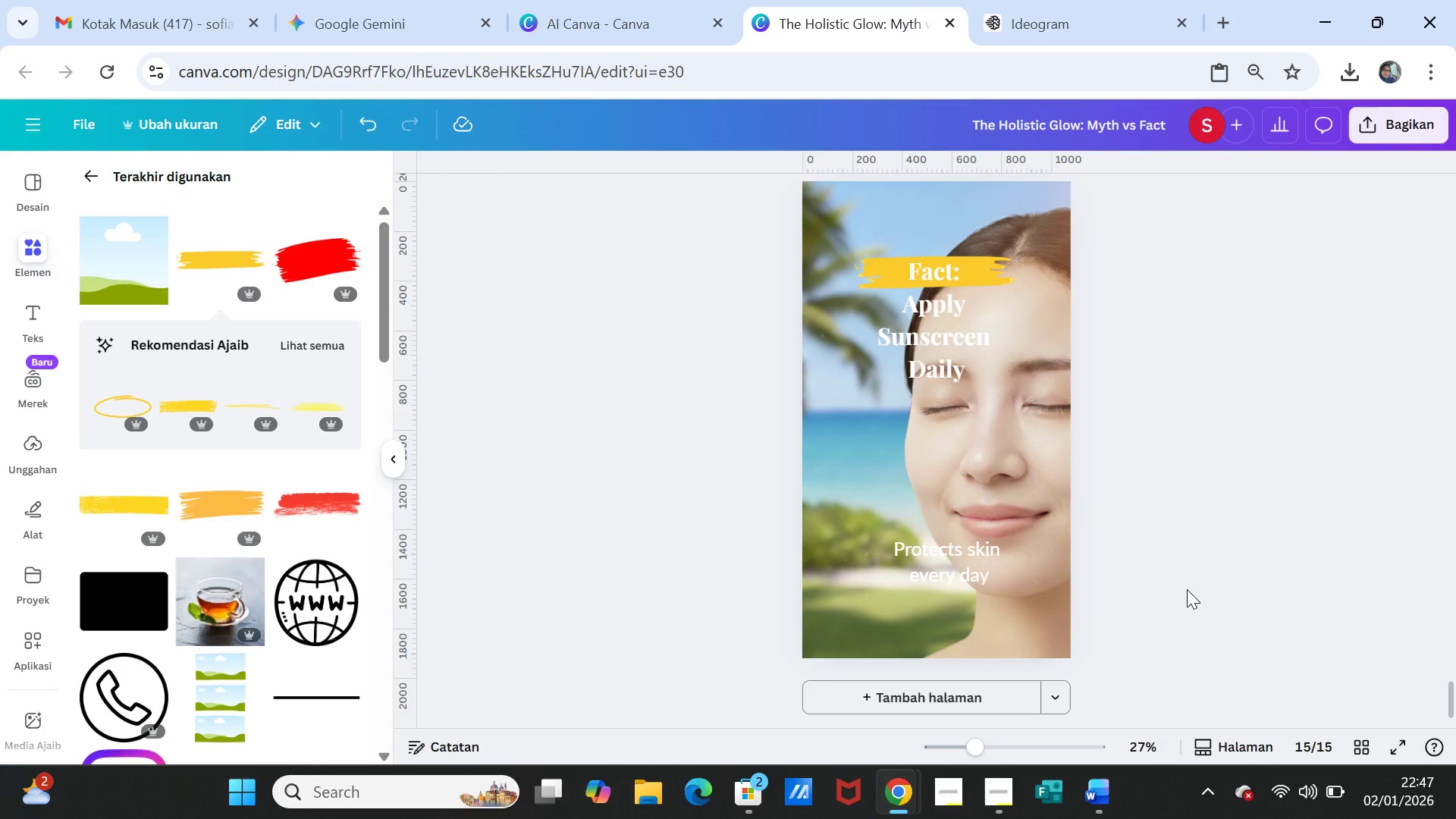 
left_click([124, 607])
 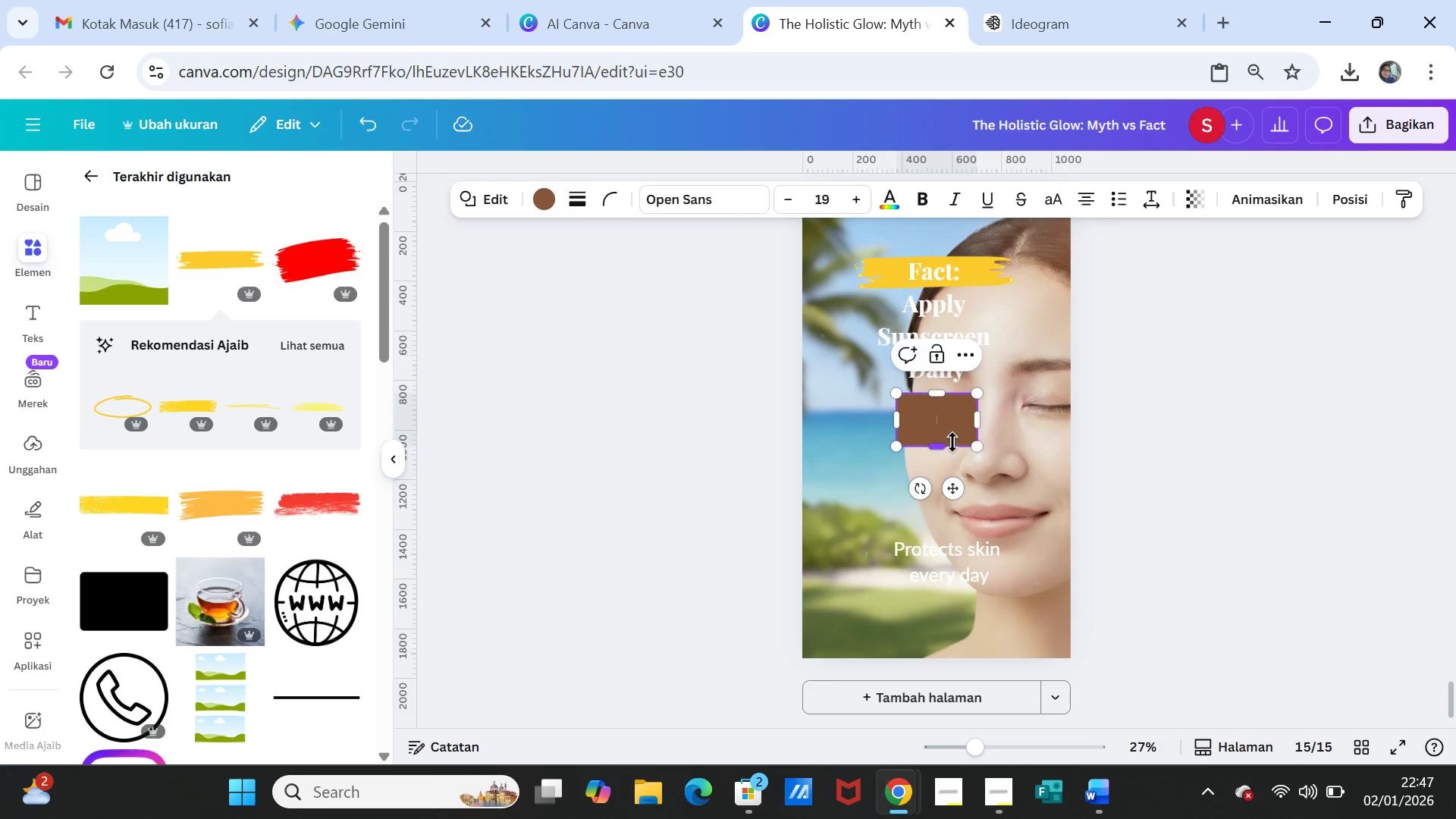 
left_click_drag(start_coordinate=[943, 442], to_coordinate=[952, 655])
 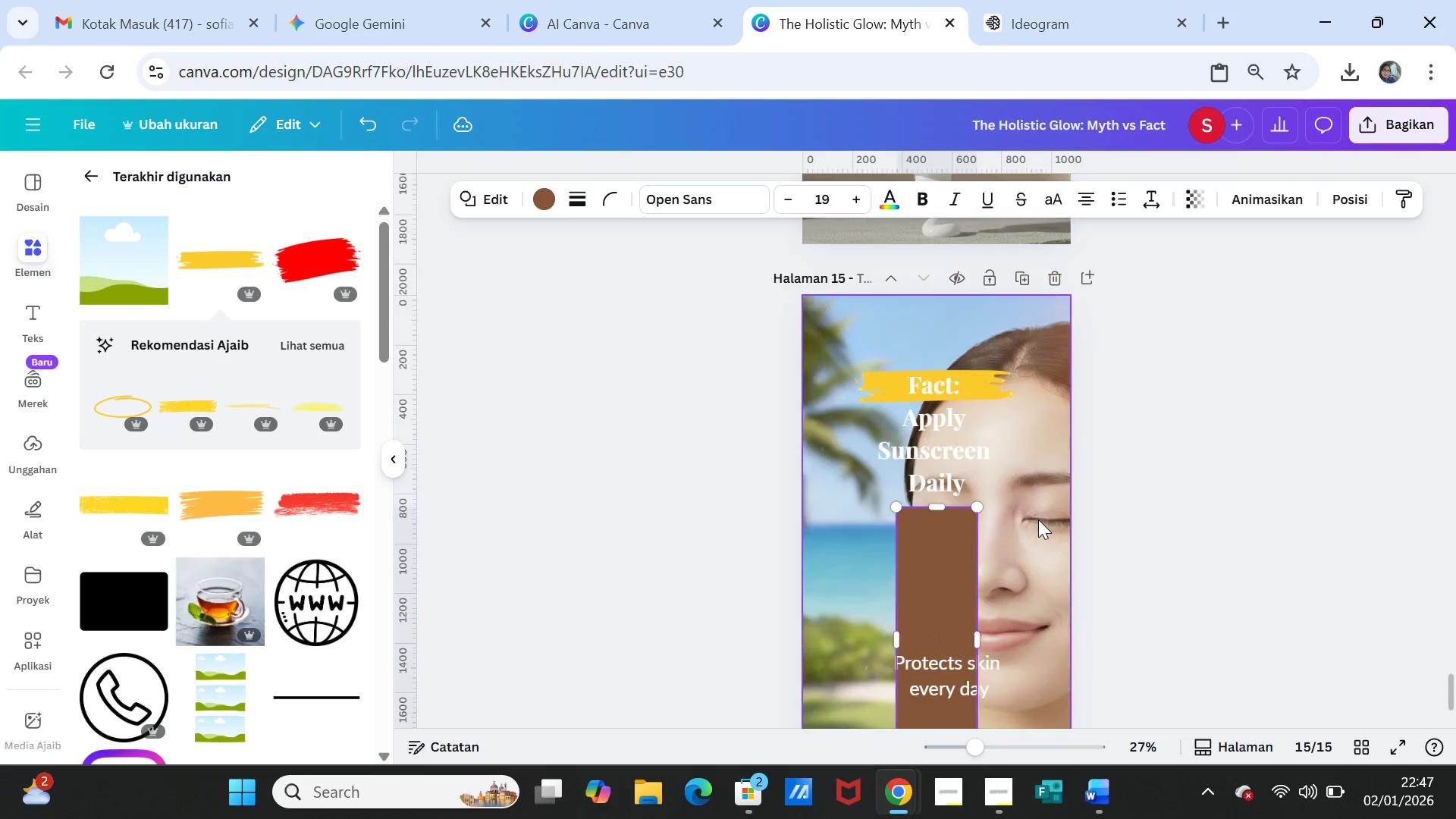 
scroll: coordinate [1038, 519], scroll_direction: up, amount: 1.0
 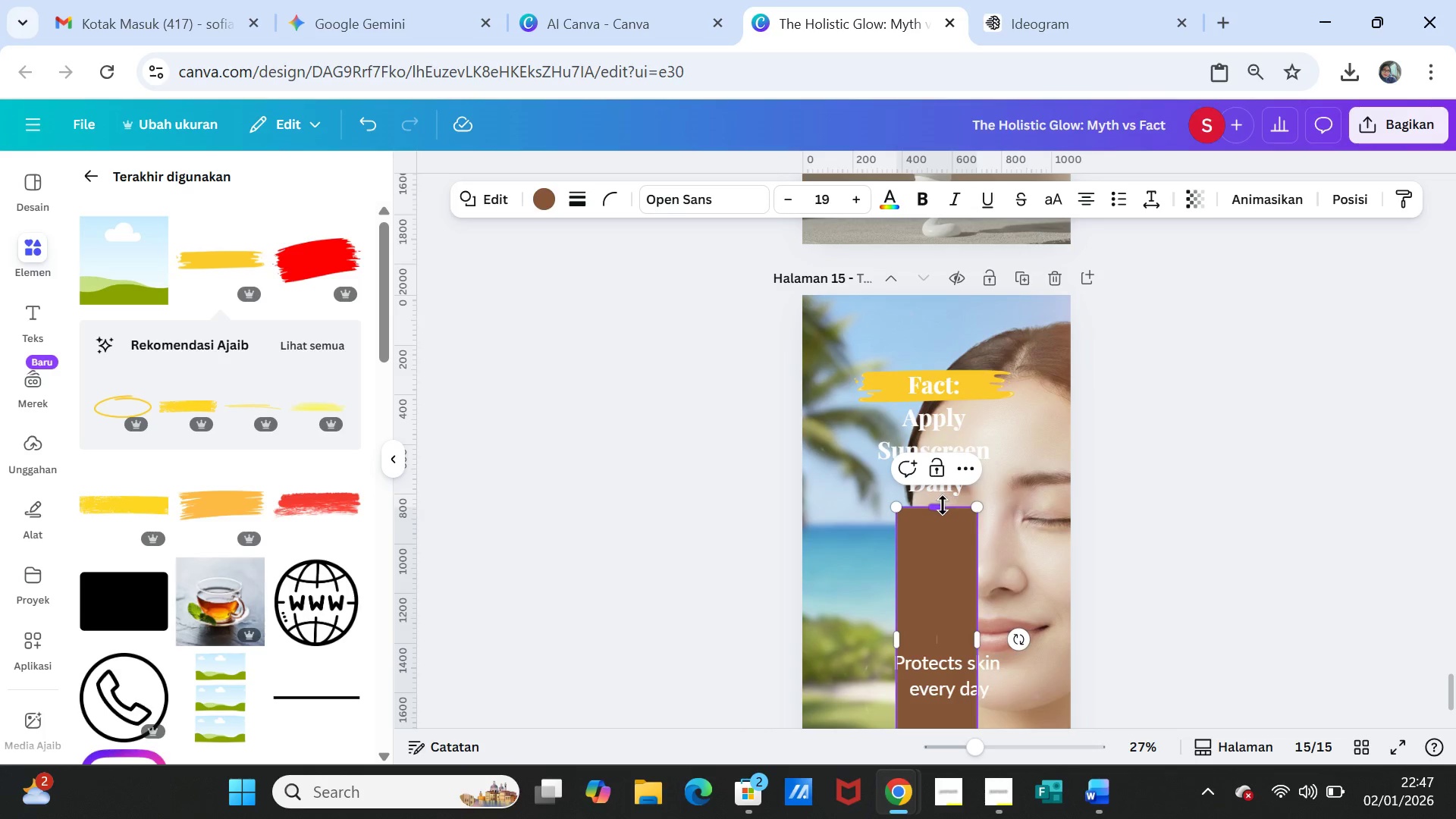 
left_click_drag(start_coordinate=[942, 506], to_coordinate=[934, 295])
 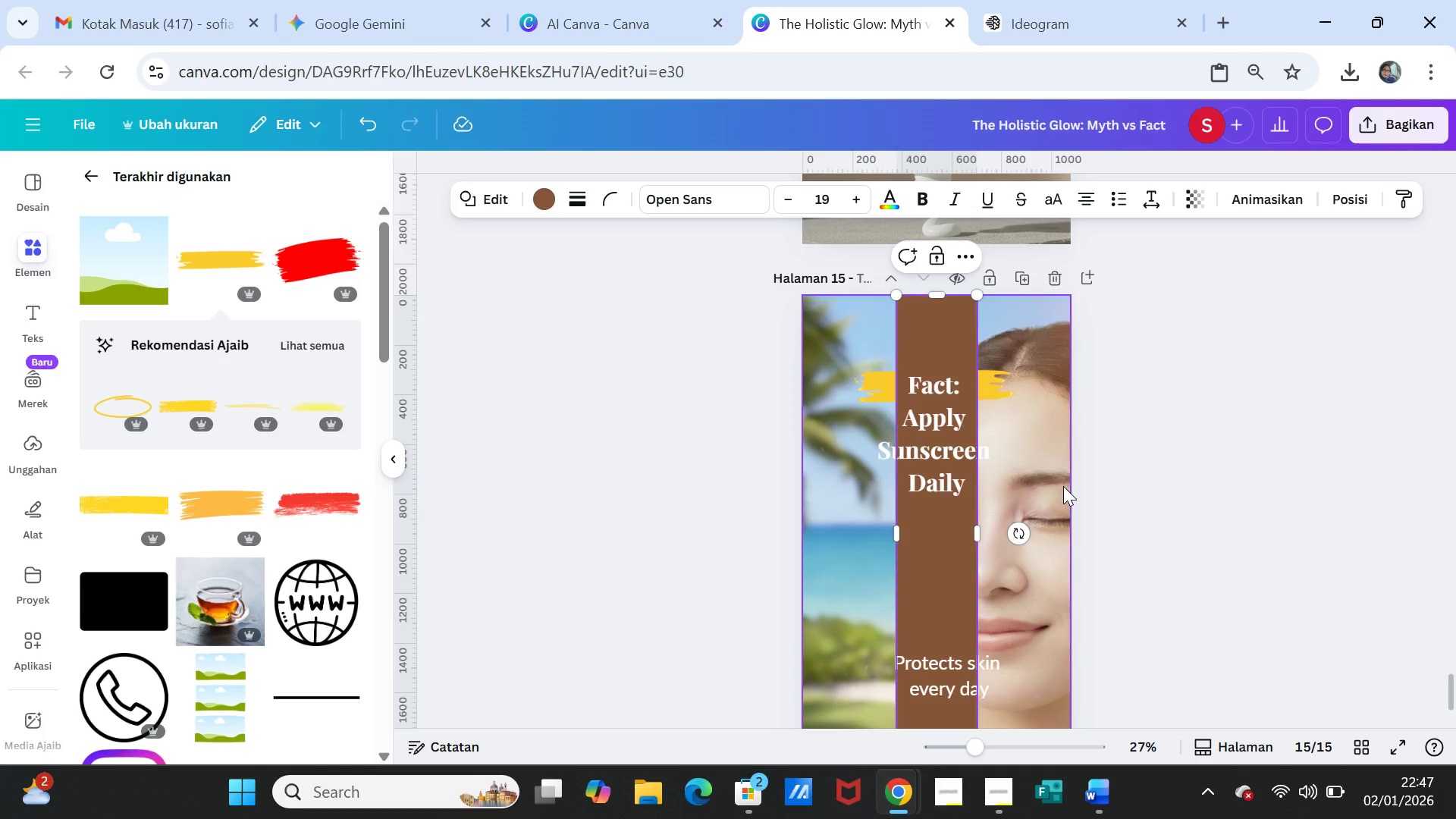 
scroll: coordinate [1063, 486], scroll_direction: down, amount: 1.0
 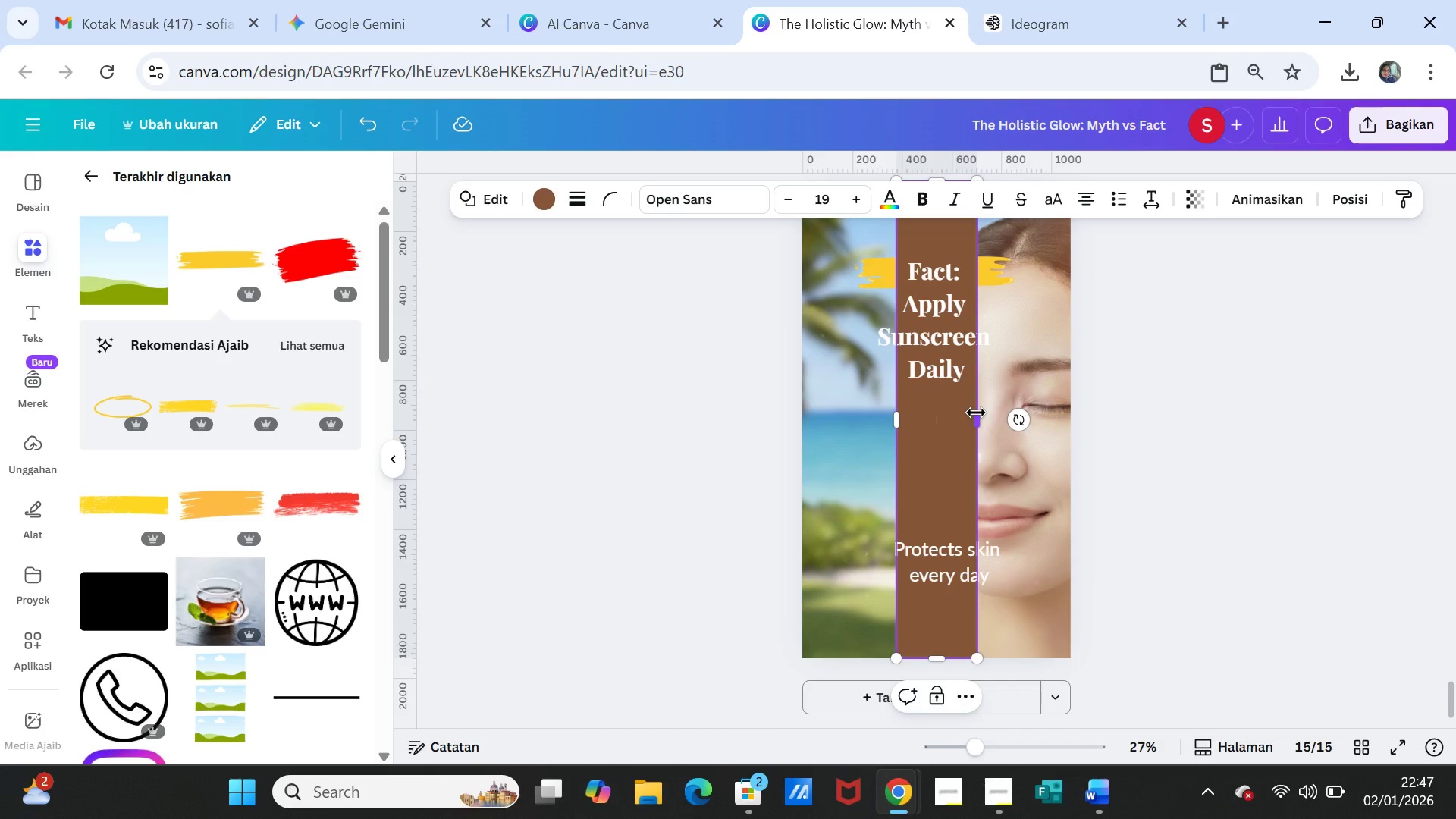 
left_click_drag(start_coordinate=[976, 413], to_coordinate=[1068, 417])
 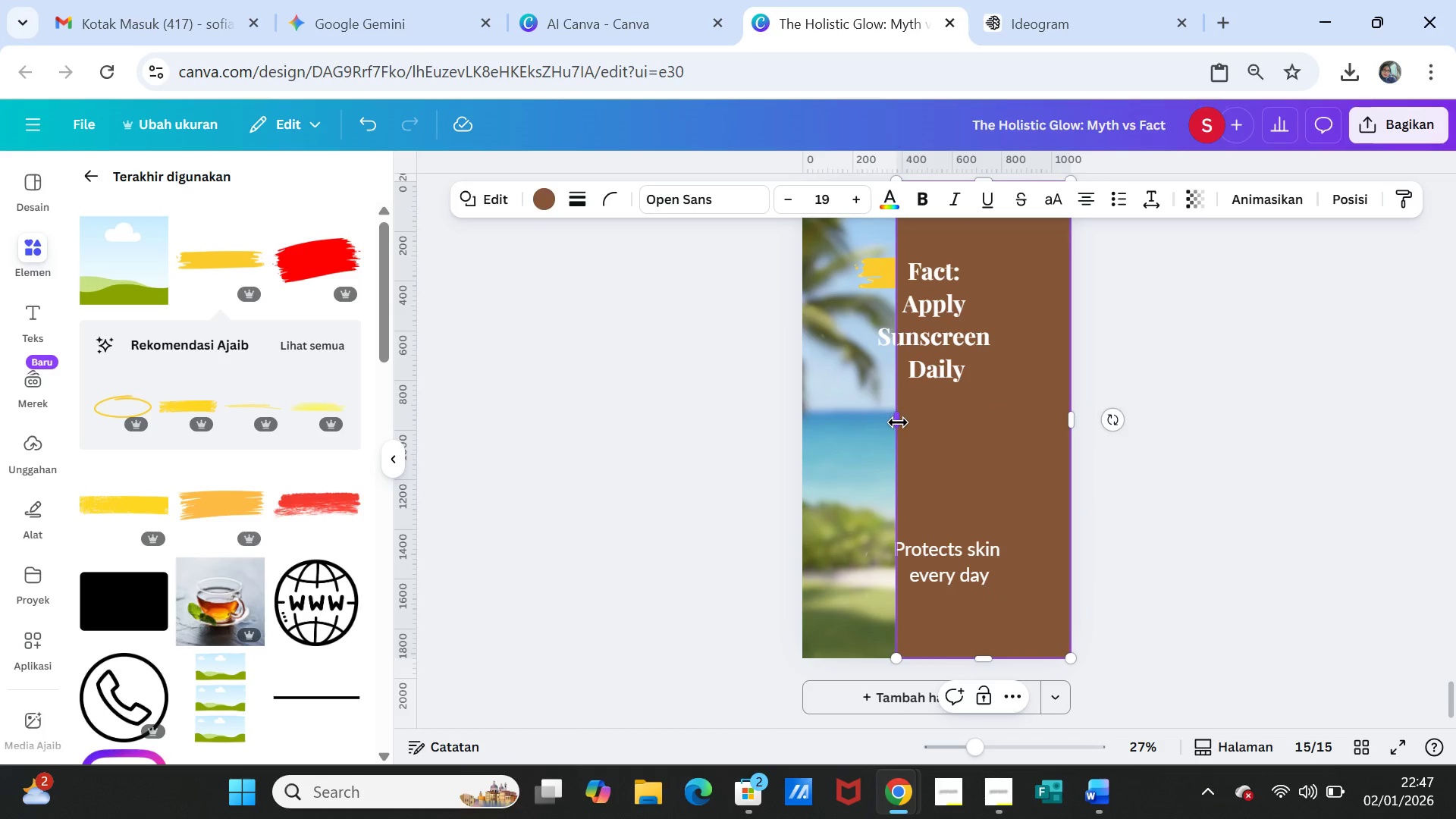 
left_click_drag(start_coordinate=[898, 422], to_coordinate=[807, 425])
 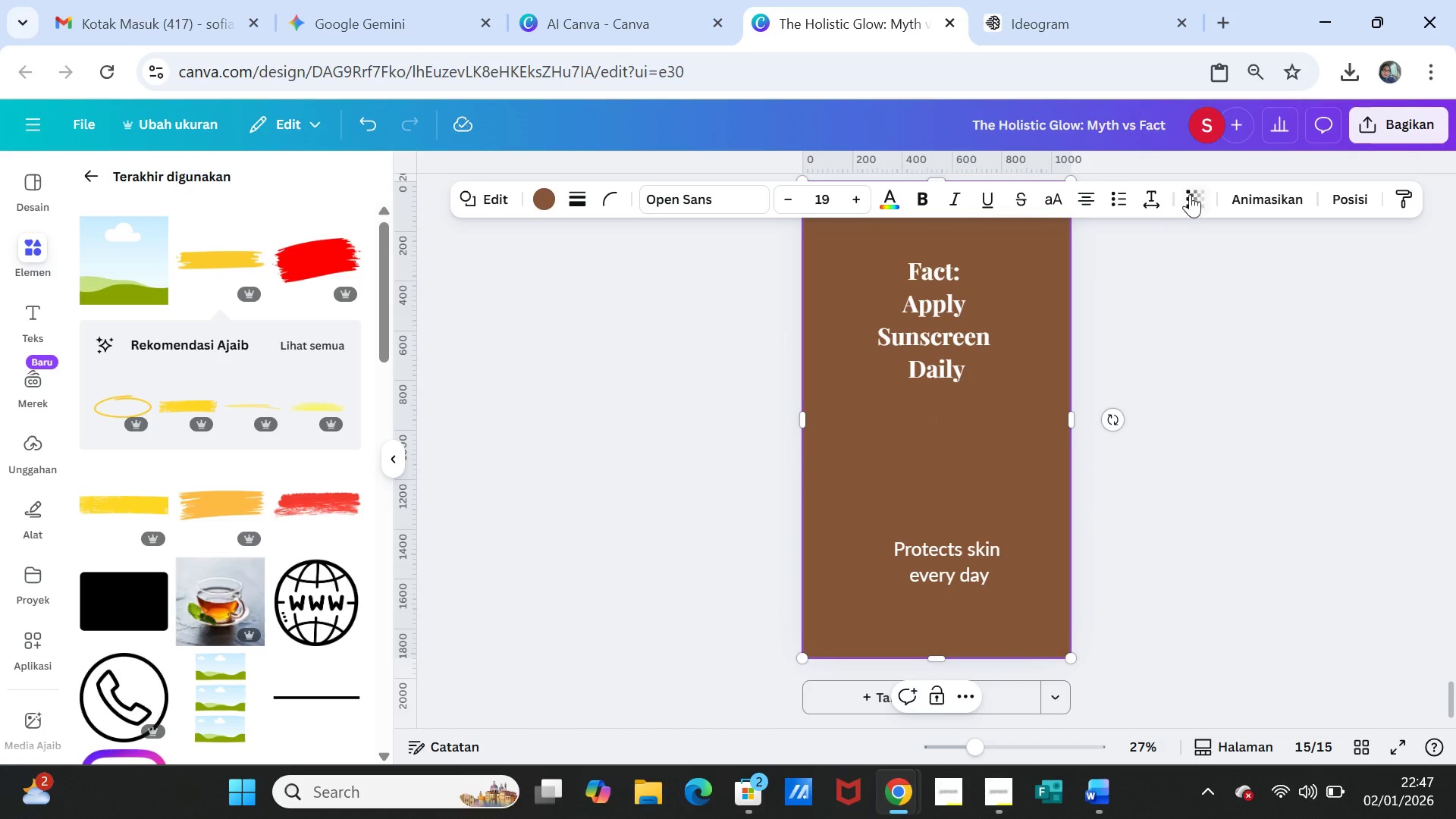 
left_click([1192, 193])
 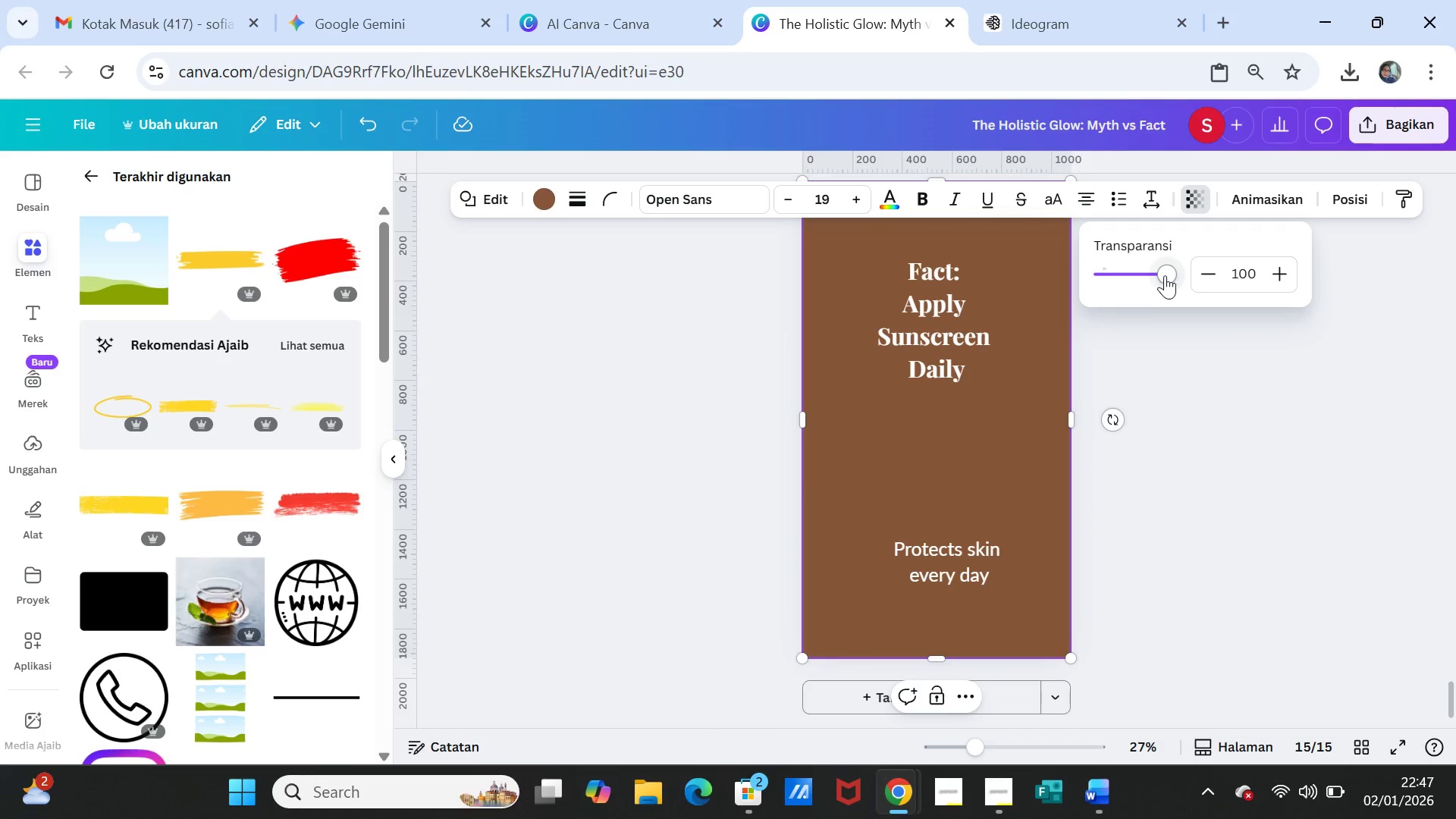 
left_click_drag(start_coordinate=[1165, 275], to_coordinate=[1114, 268])
 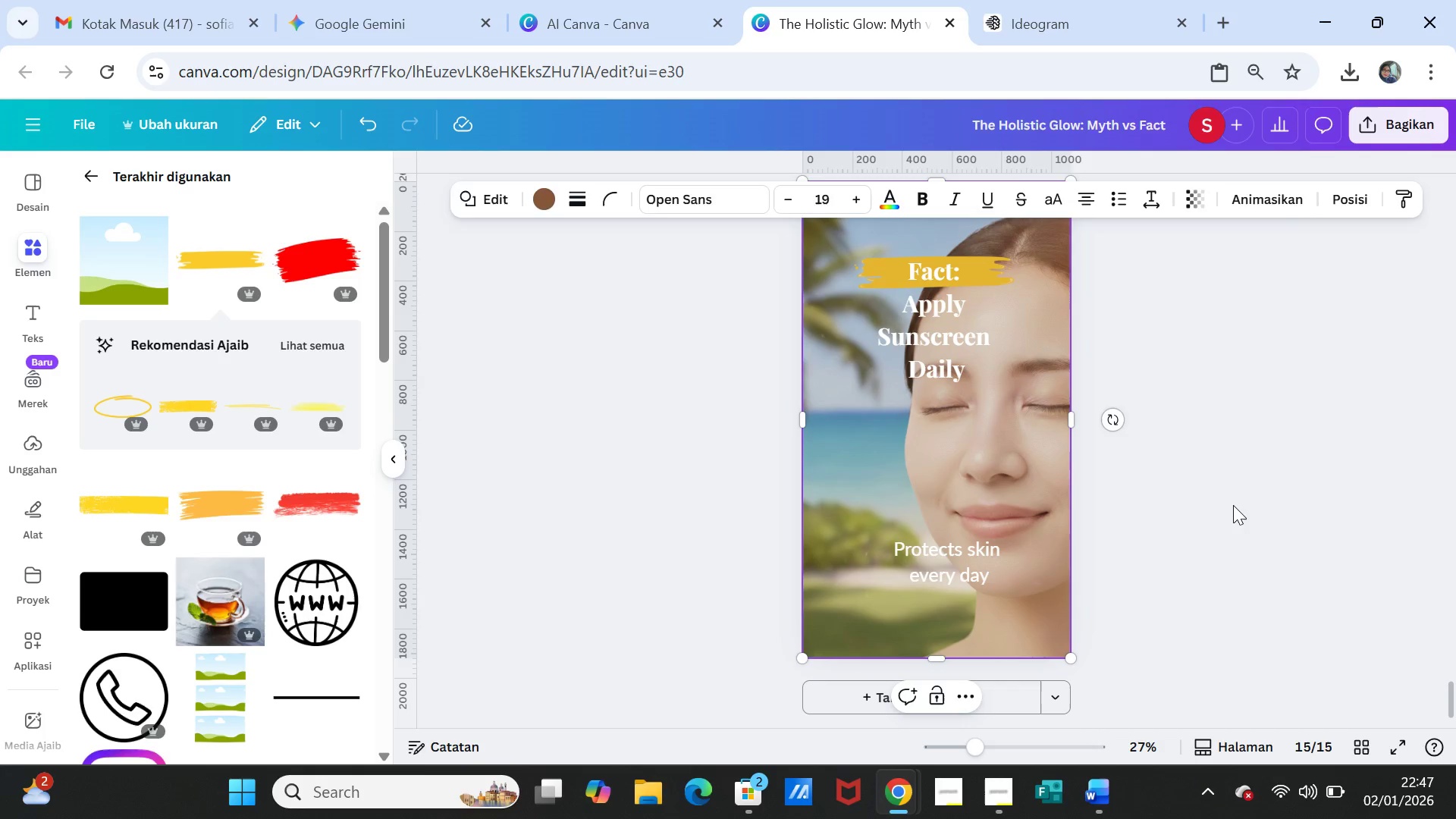 
double_click([1233, 505])
 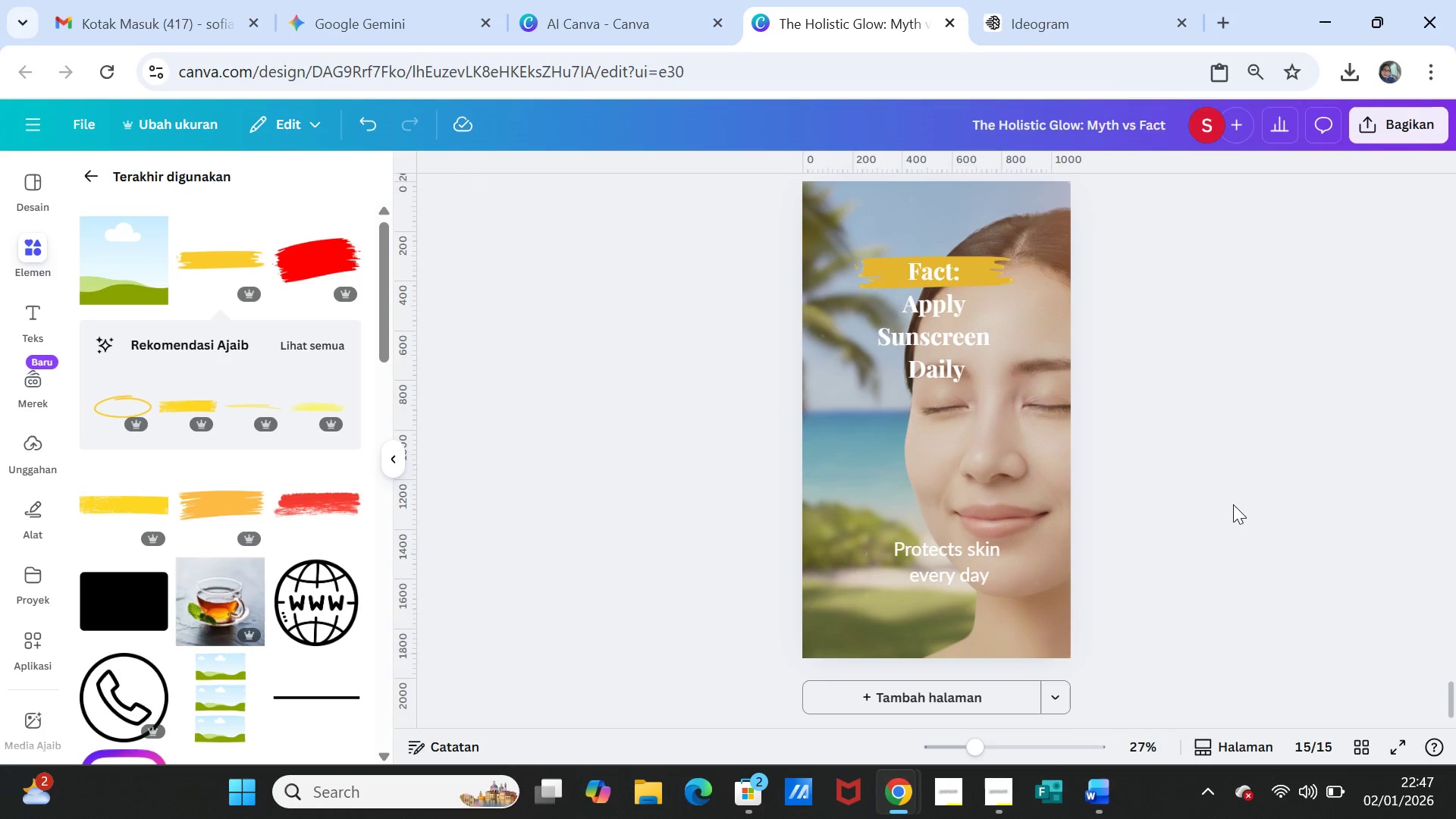 
wait(5.33)
 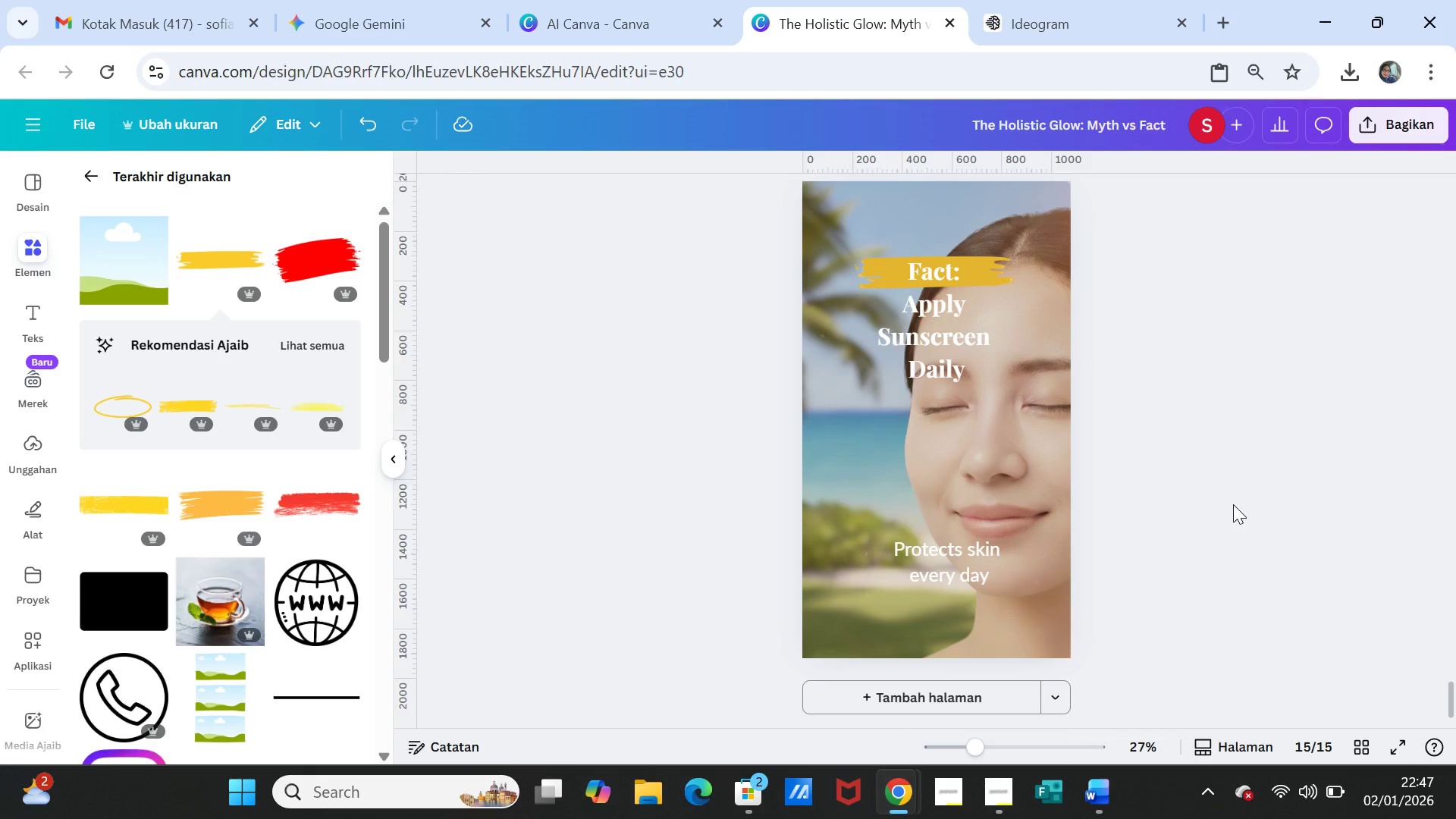 
scroll: coordinate [1232, 503], scroll_direction: up, amount: 4.0
 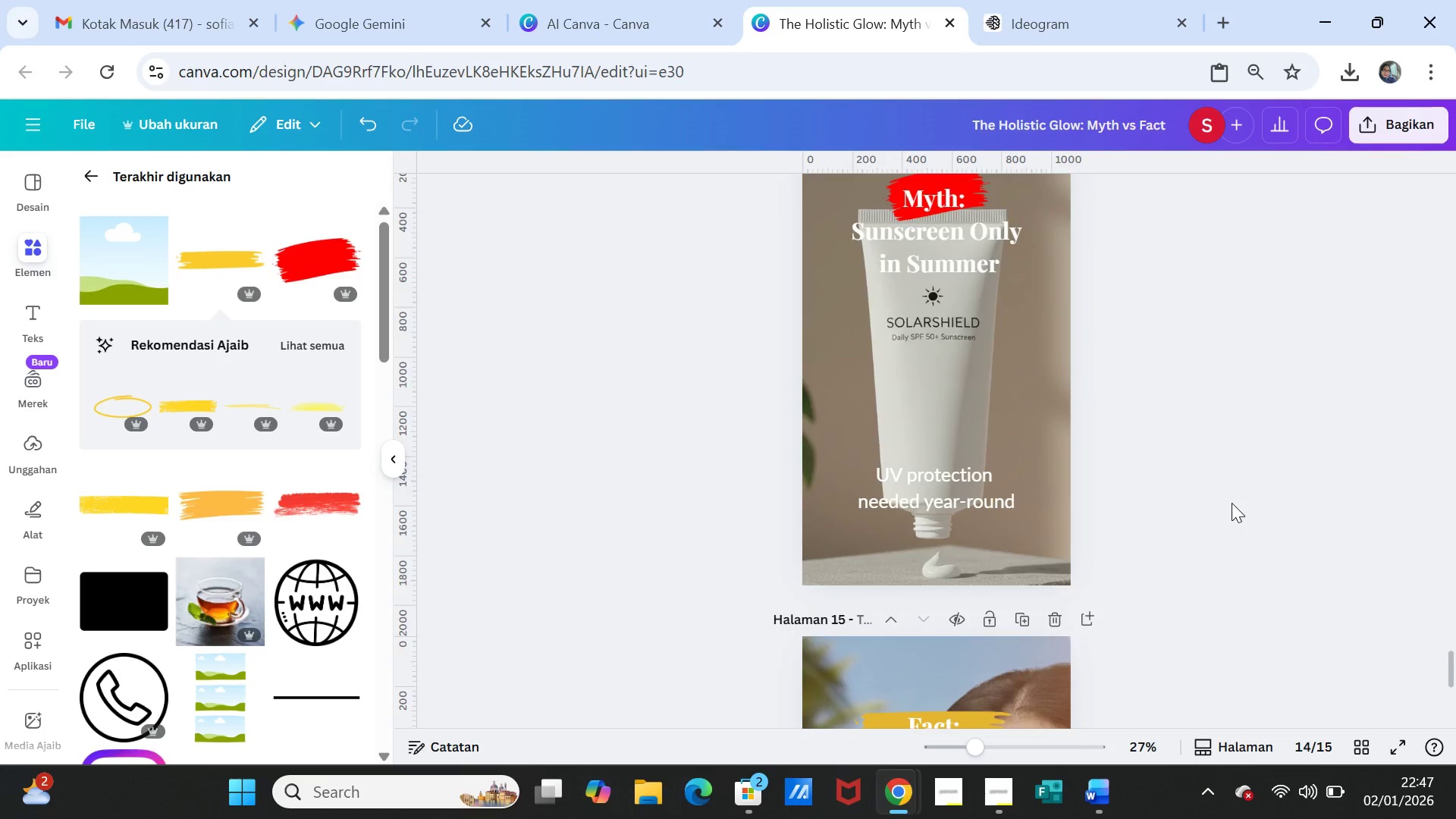 
scroll: coordinate [1232, 503], scroll_direction: down, amount: 3.0
 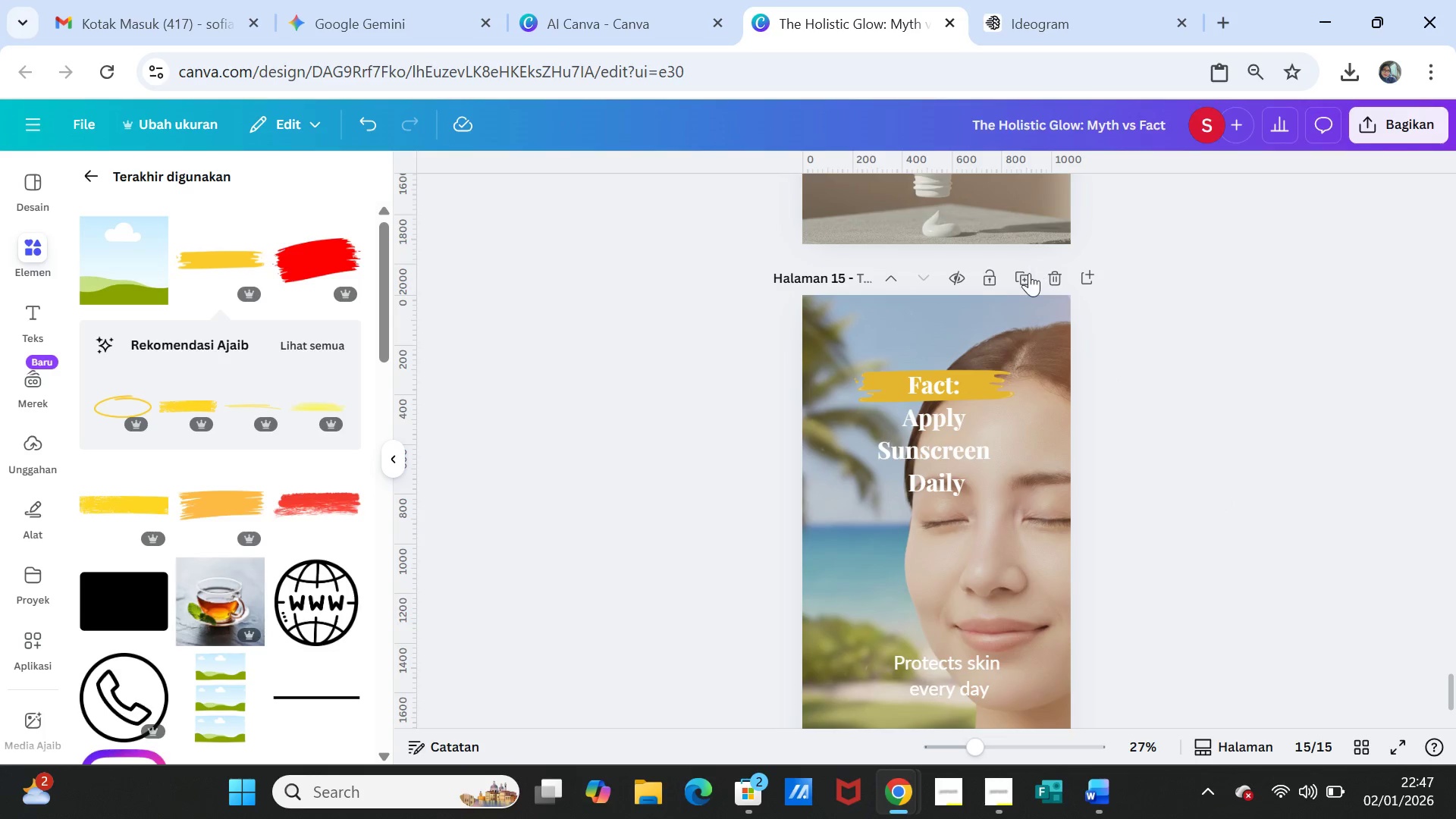 
left_click([1028, 276])
 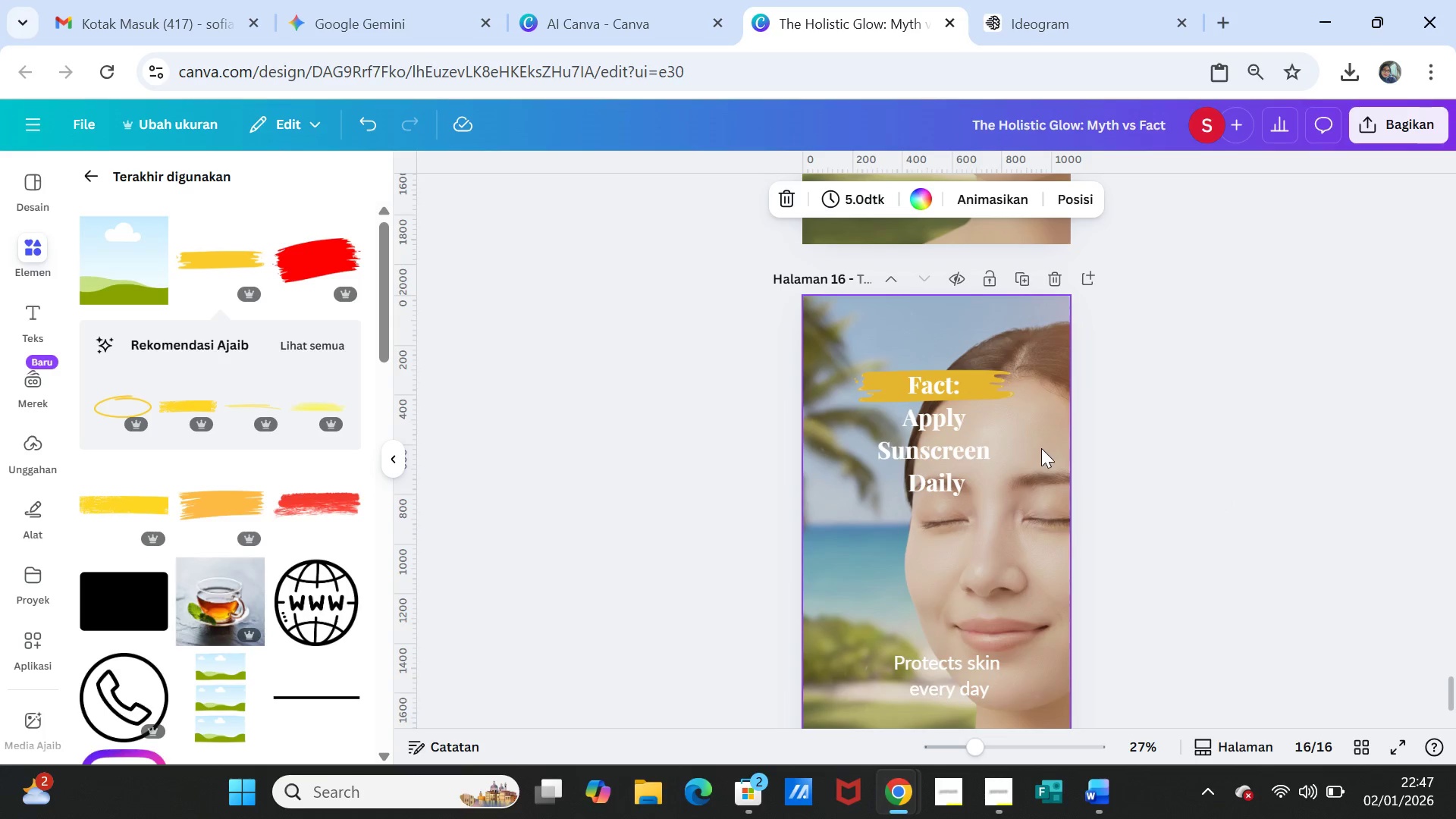 
left_click([1041, 450])
 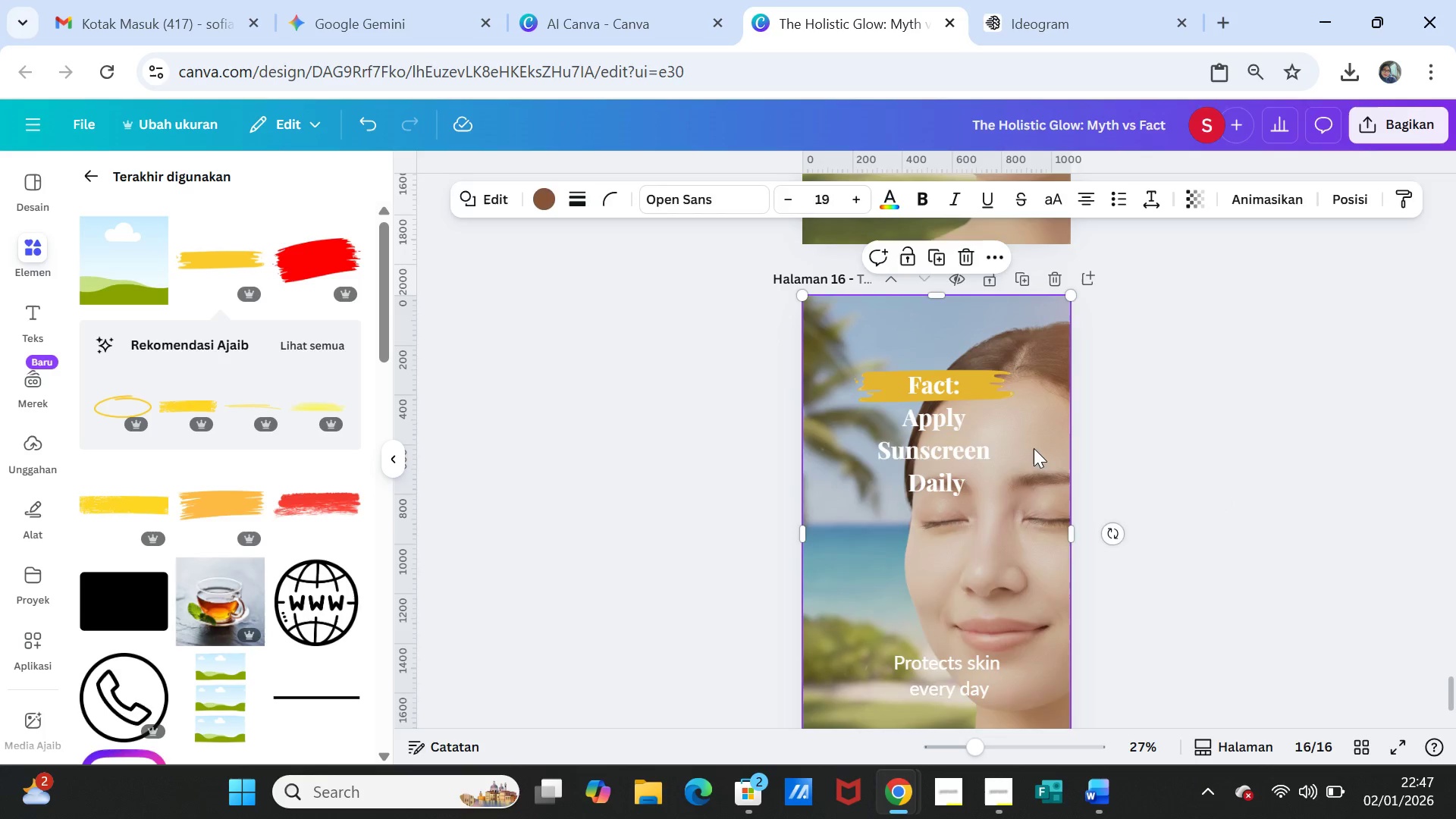 
key(Delete)
 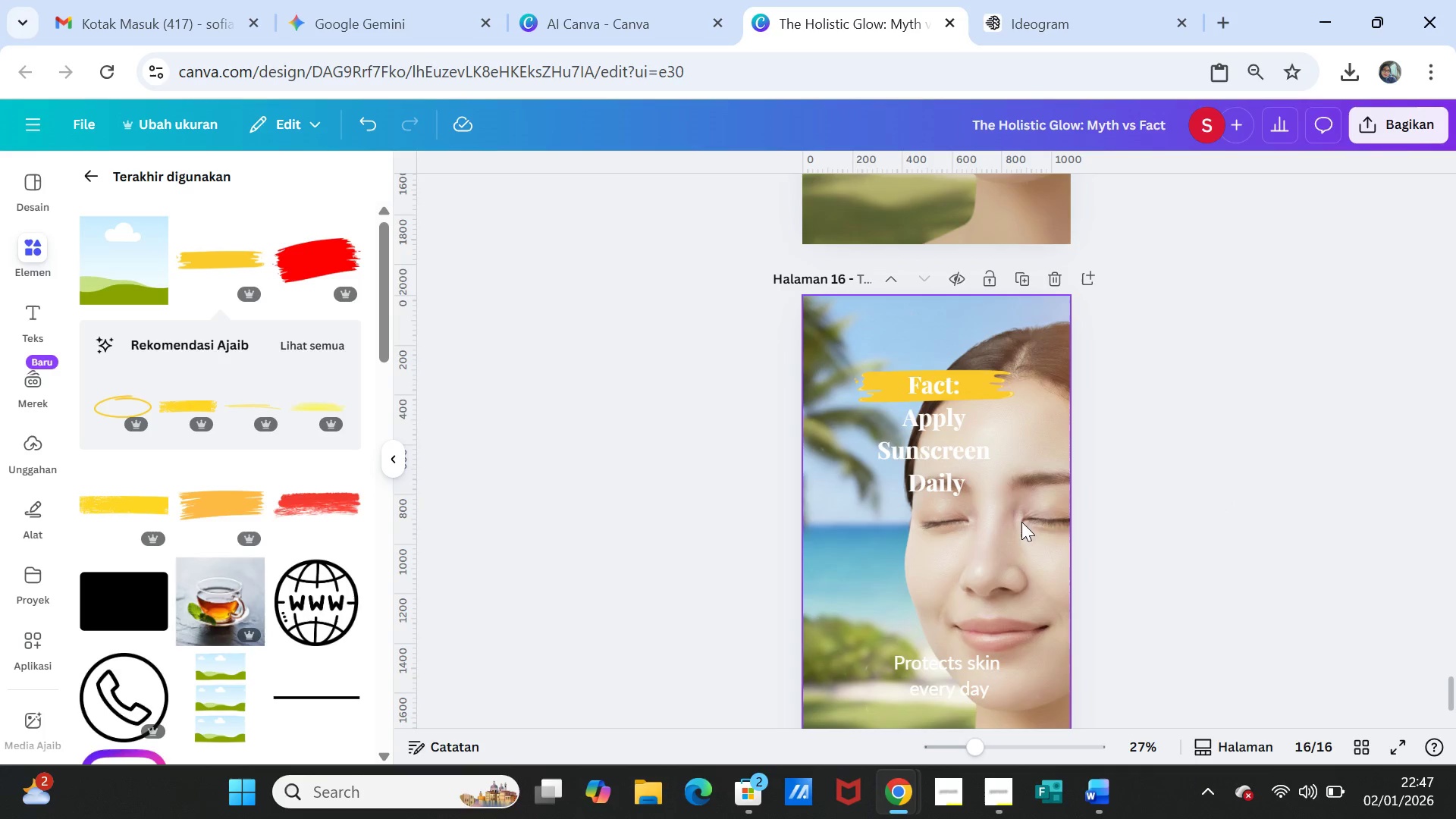 
left_click([1027, 530])
 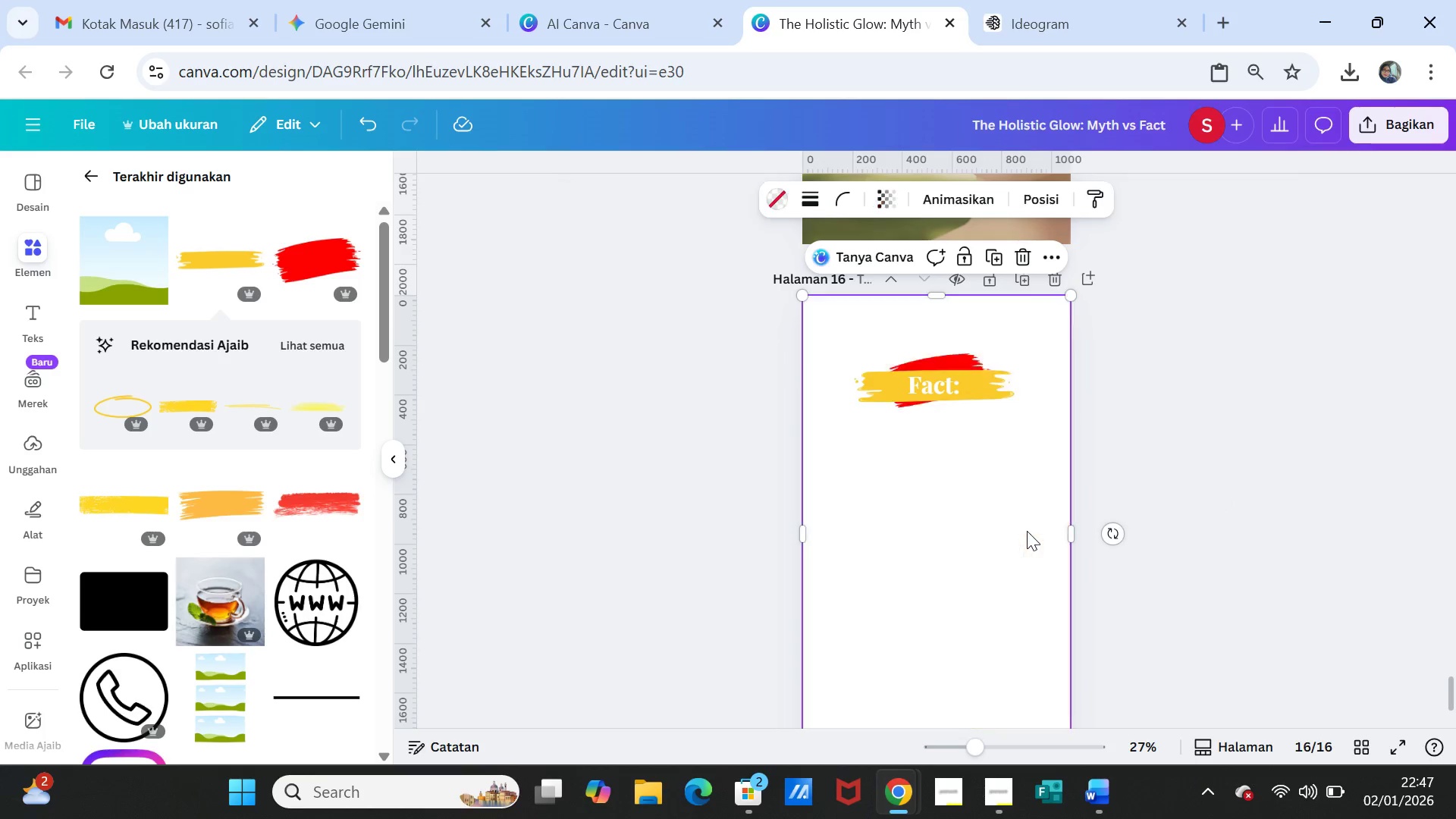 
key(Delete)
 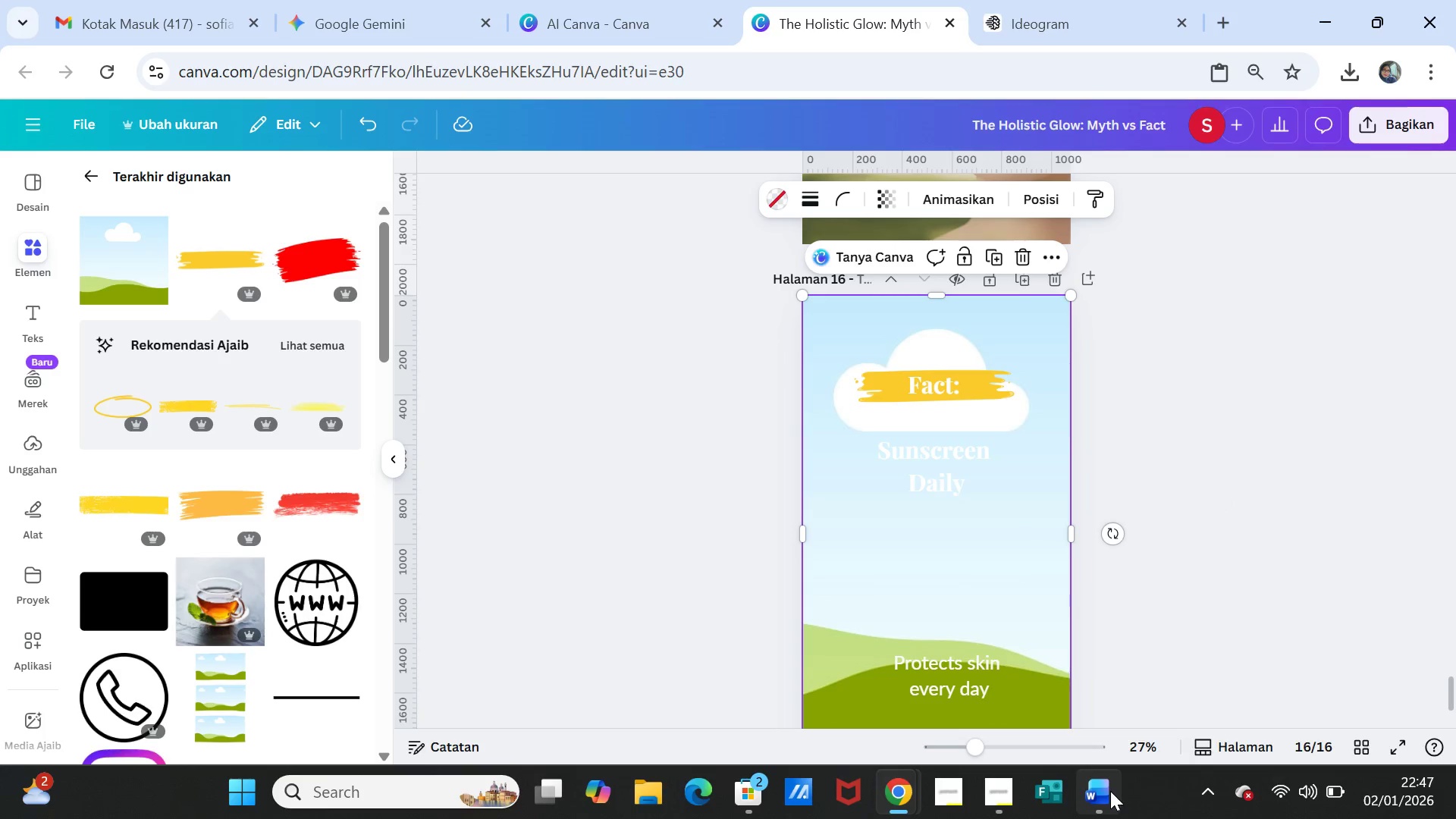 
left_click([1110, 791])
 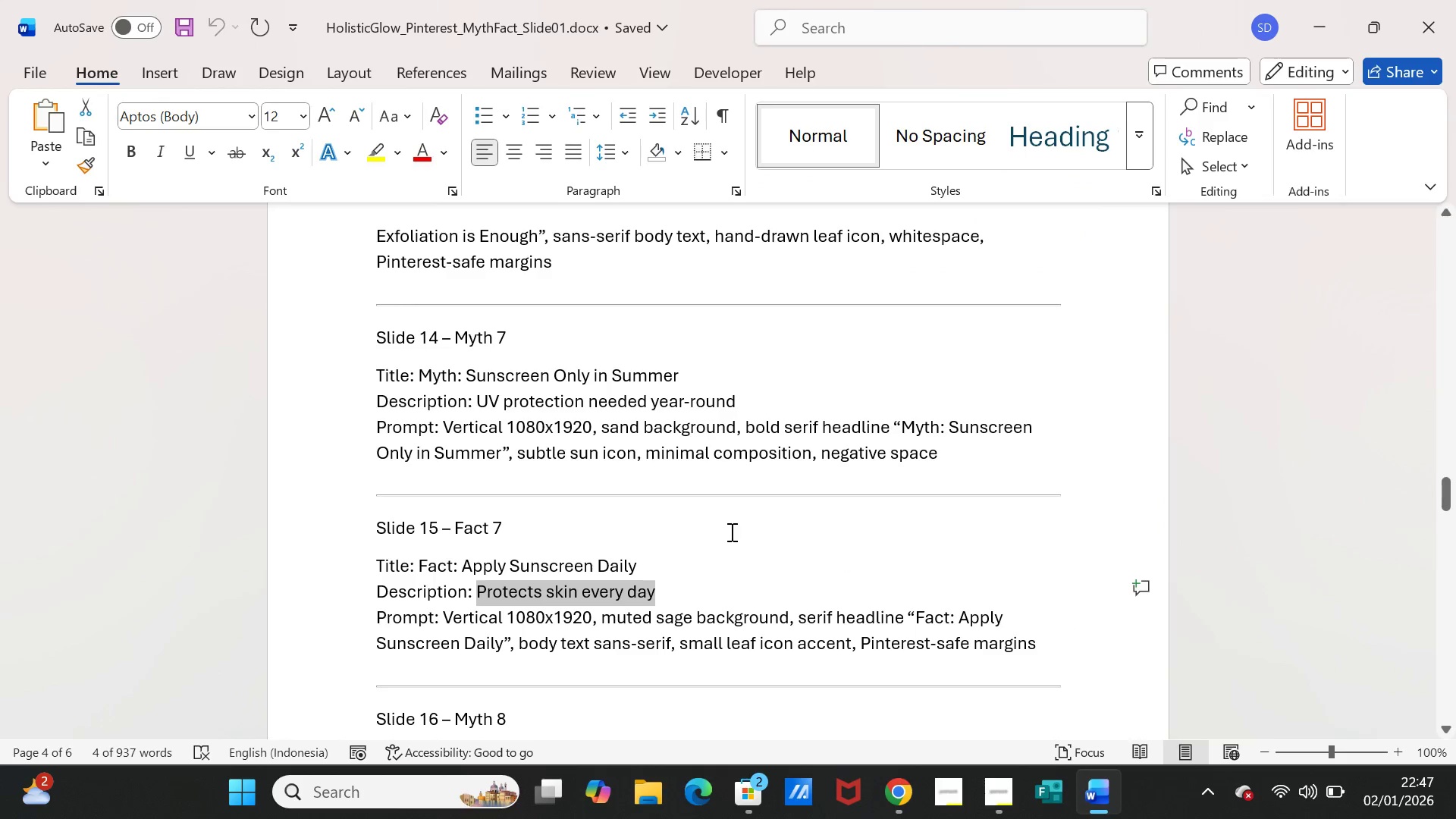 
scroll: coordinate [718, 548], scroll_direction: down, amount: 5.0
 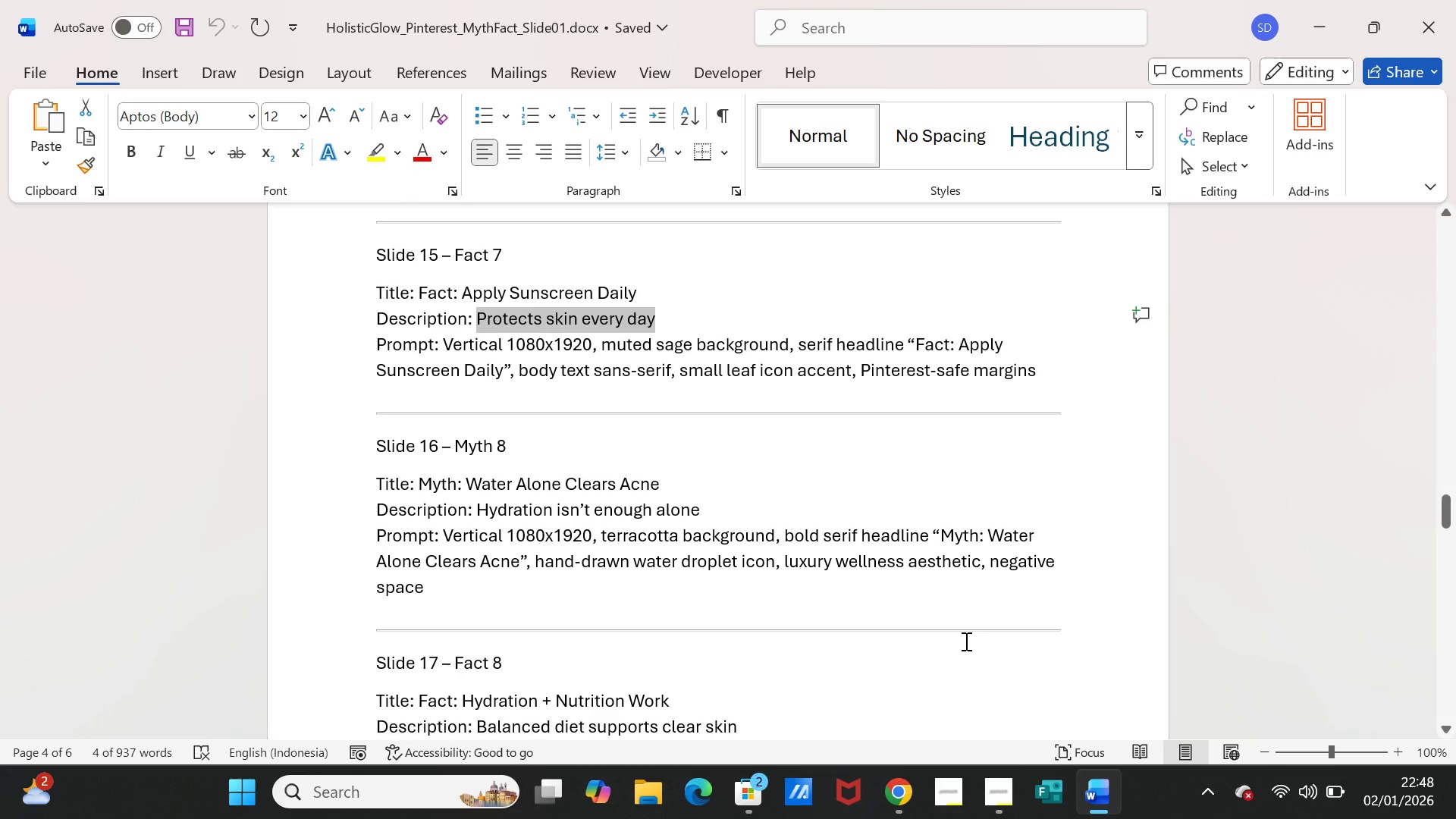 
wait(10.63)
 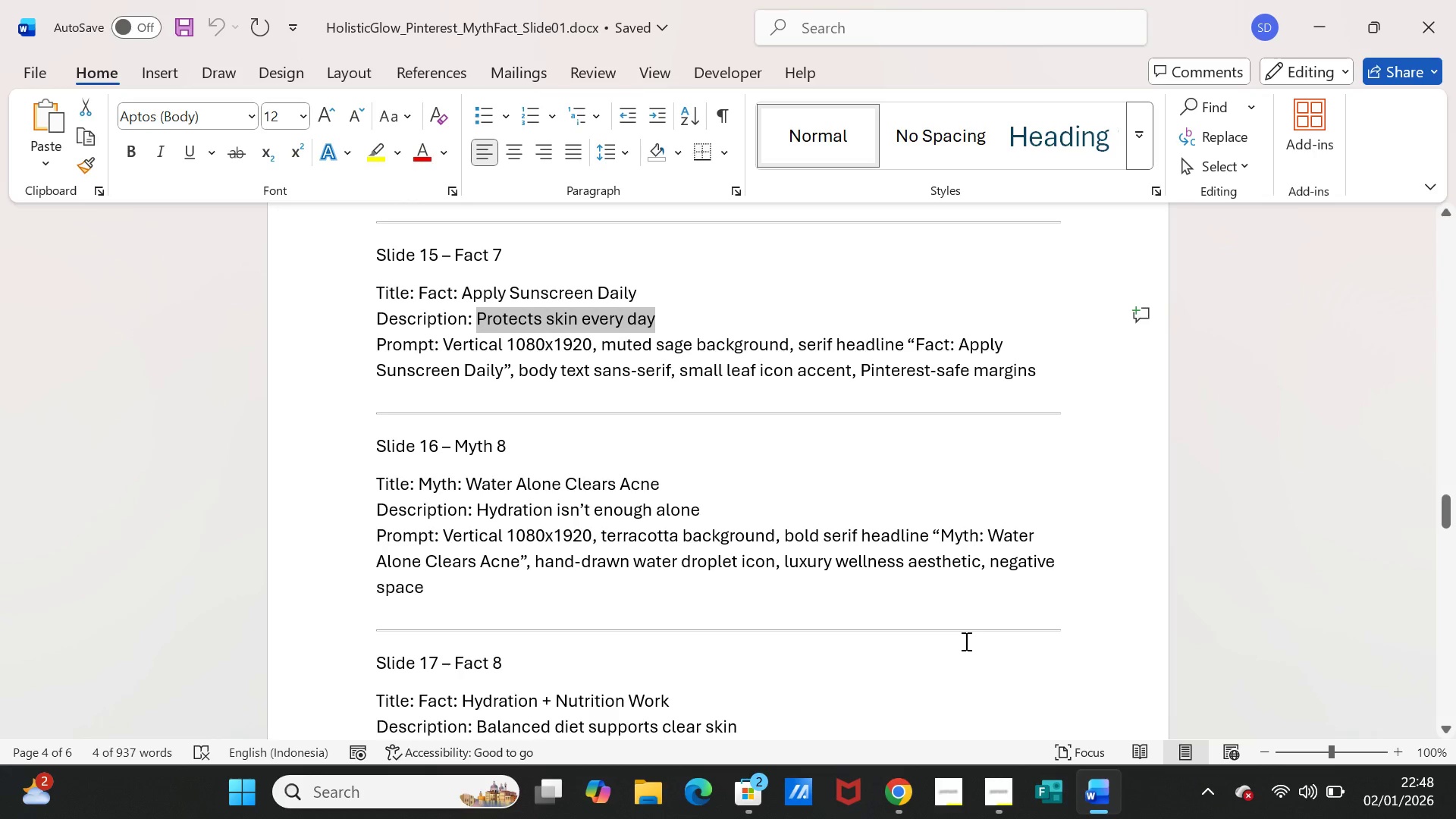 
left_click([1088, 786])
 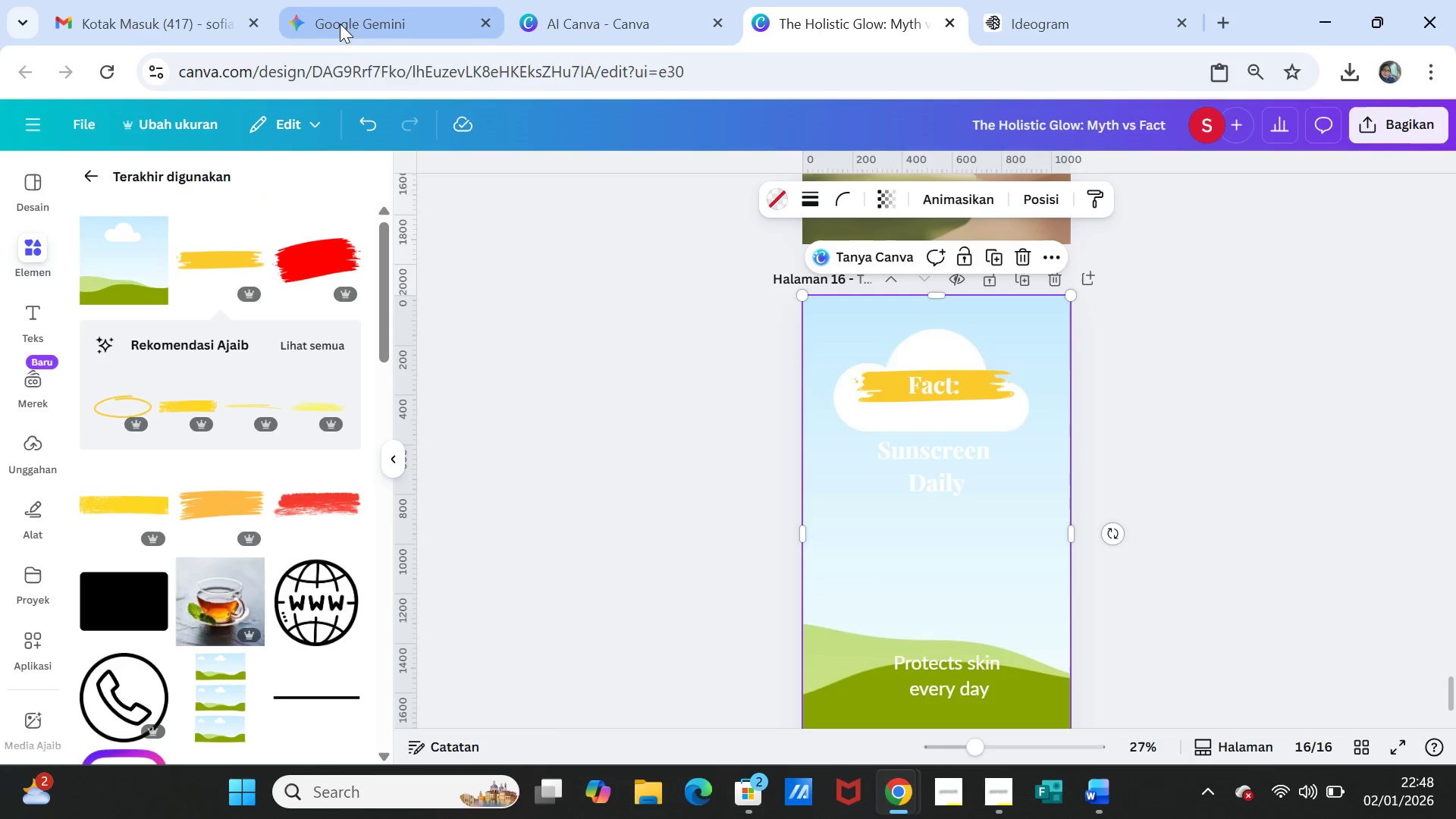 
left_click([346, 24])
 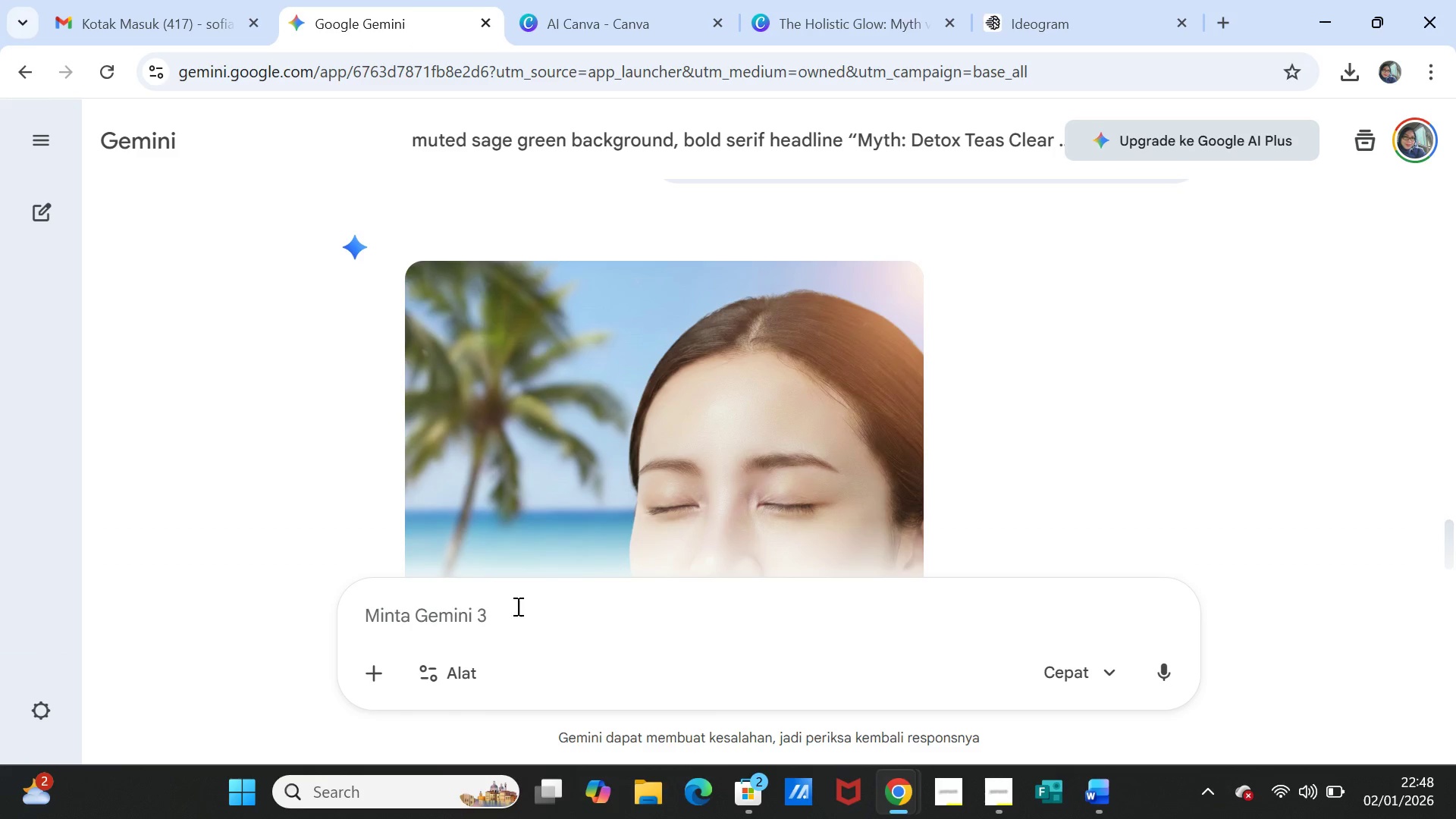 
left_click([516, 606])
 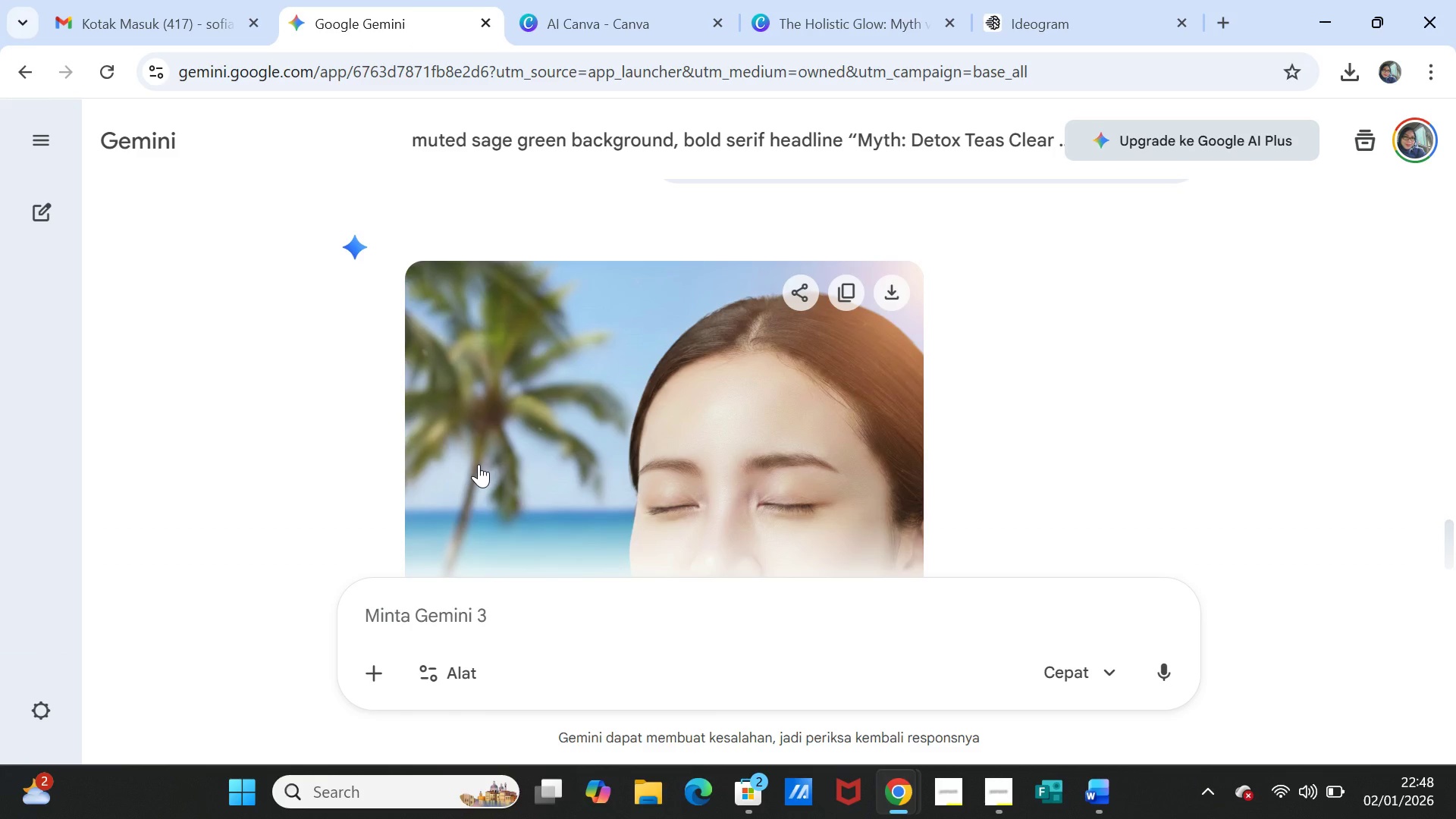 
type(water alobuatkan gambar water alone clear )
key(Backspace)
type(s acne)
 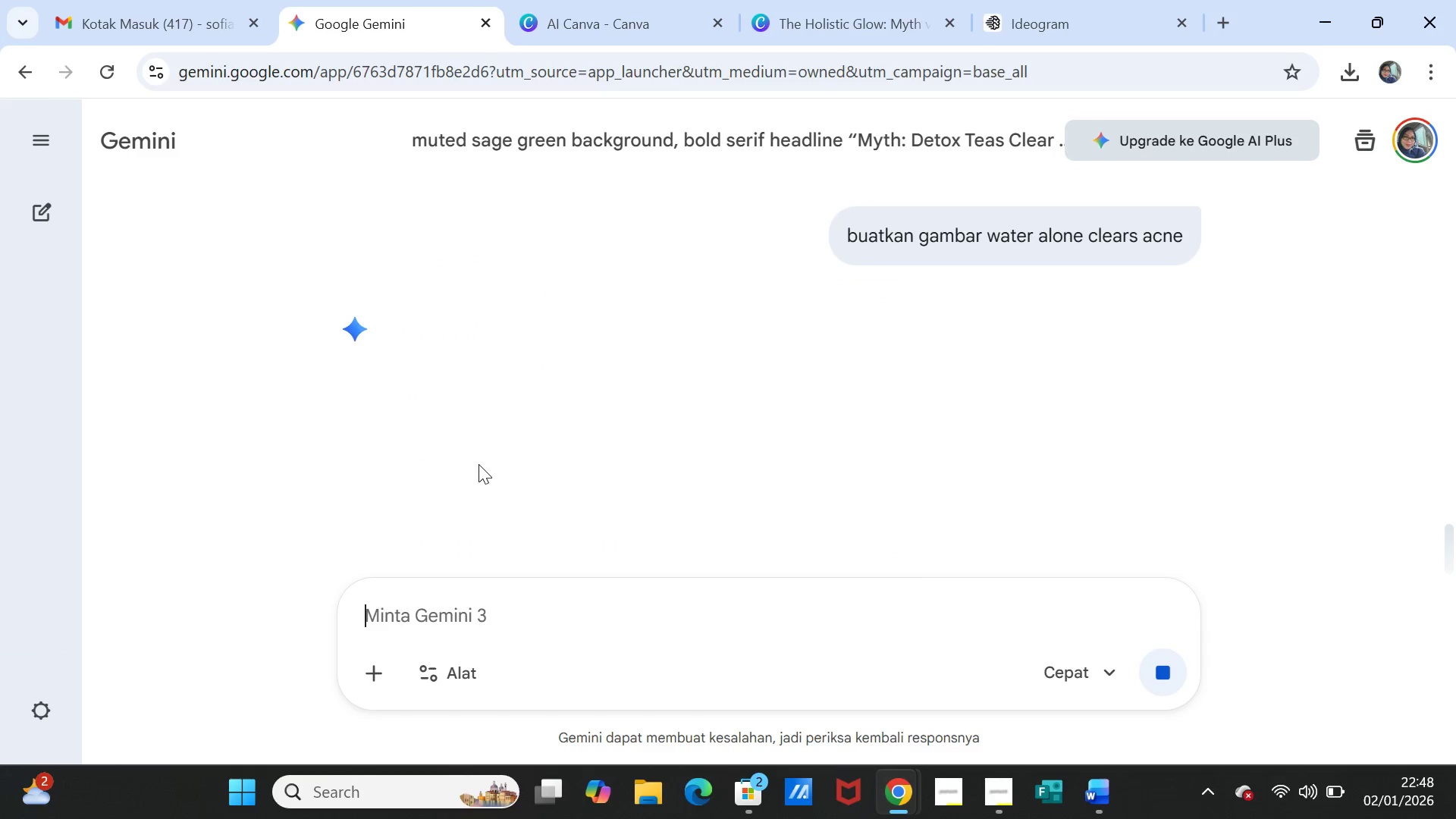 
key(Enter)
 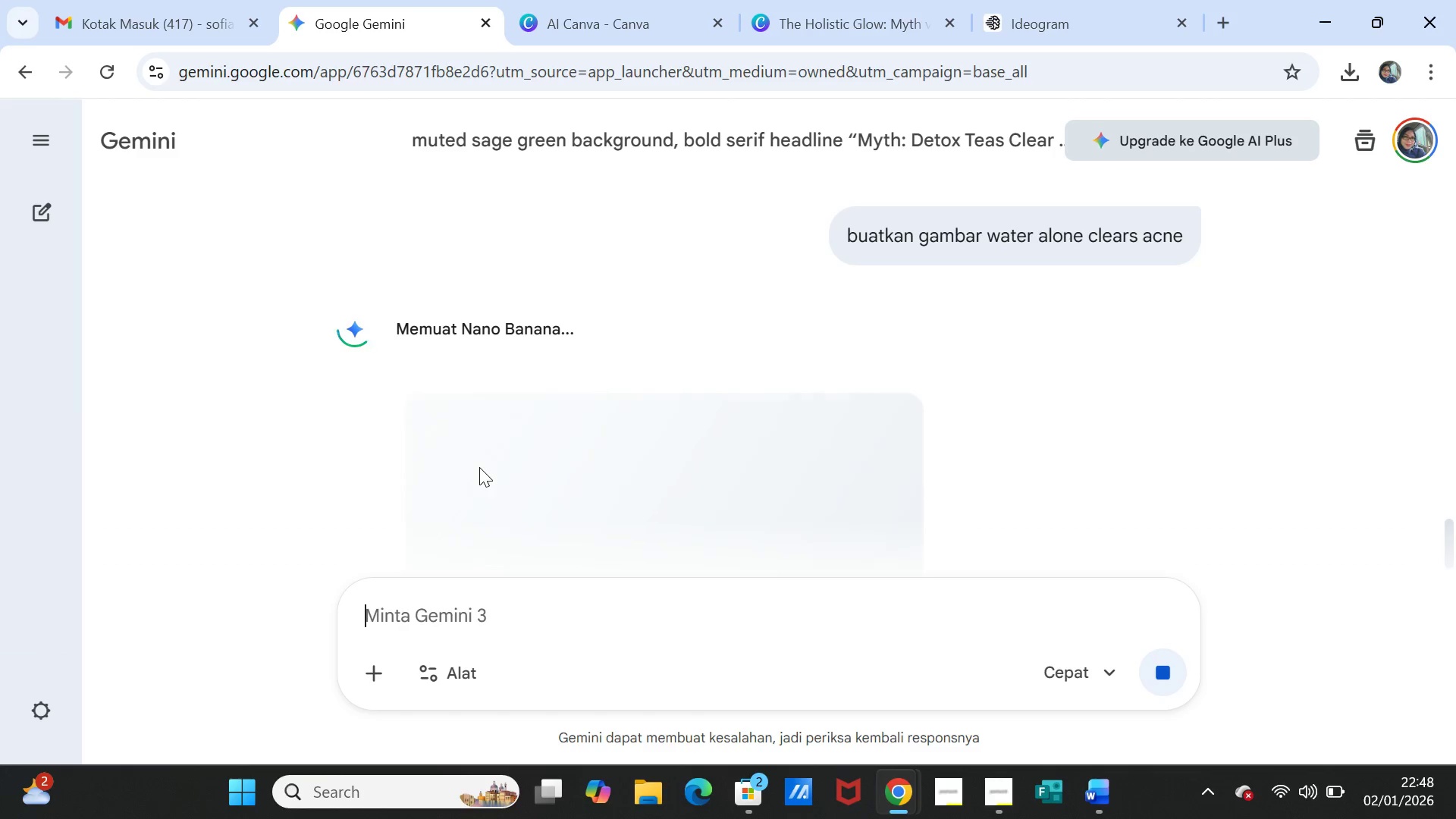 
wait(24.27)
 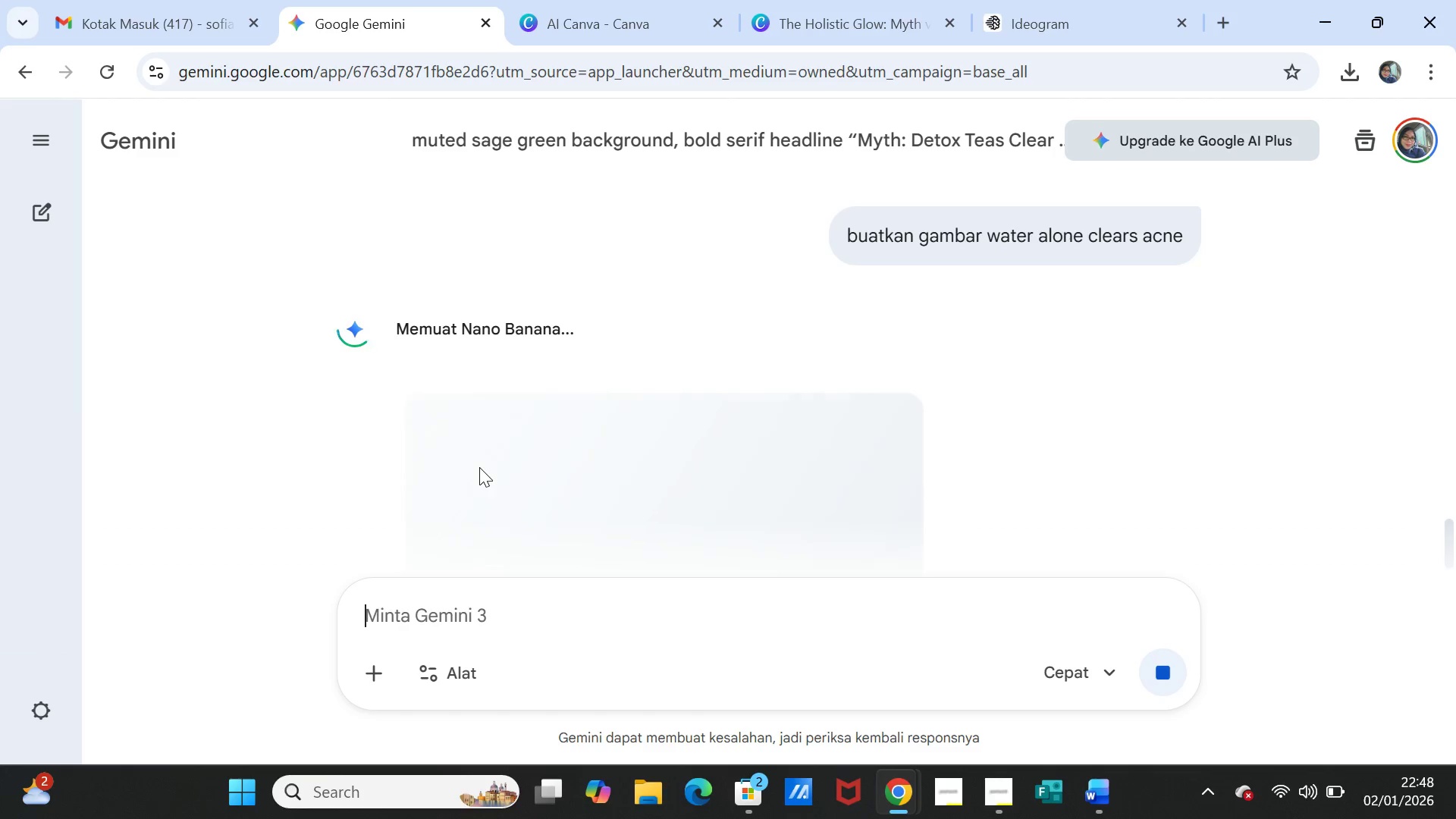 
scroll: coordinate [651, 371], scroll_direction: down, amount: 2.0
 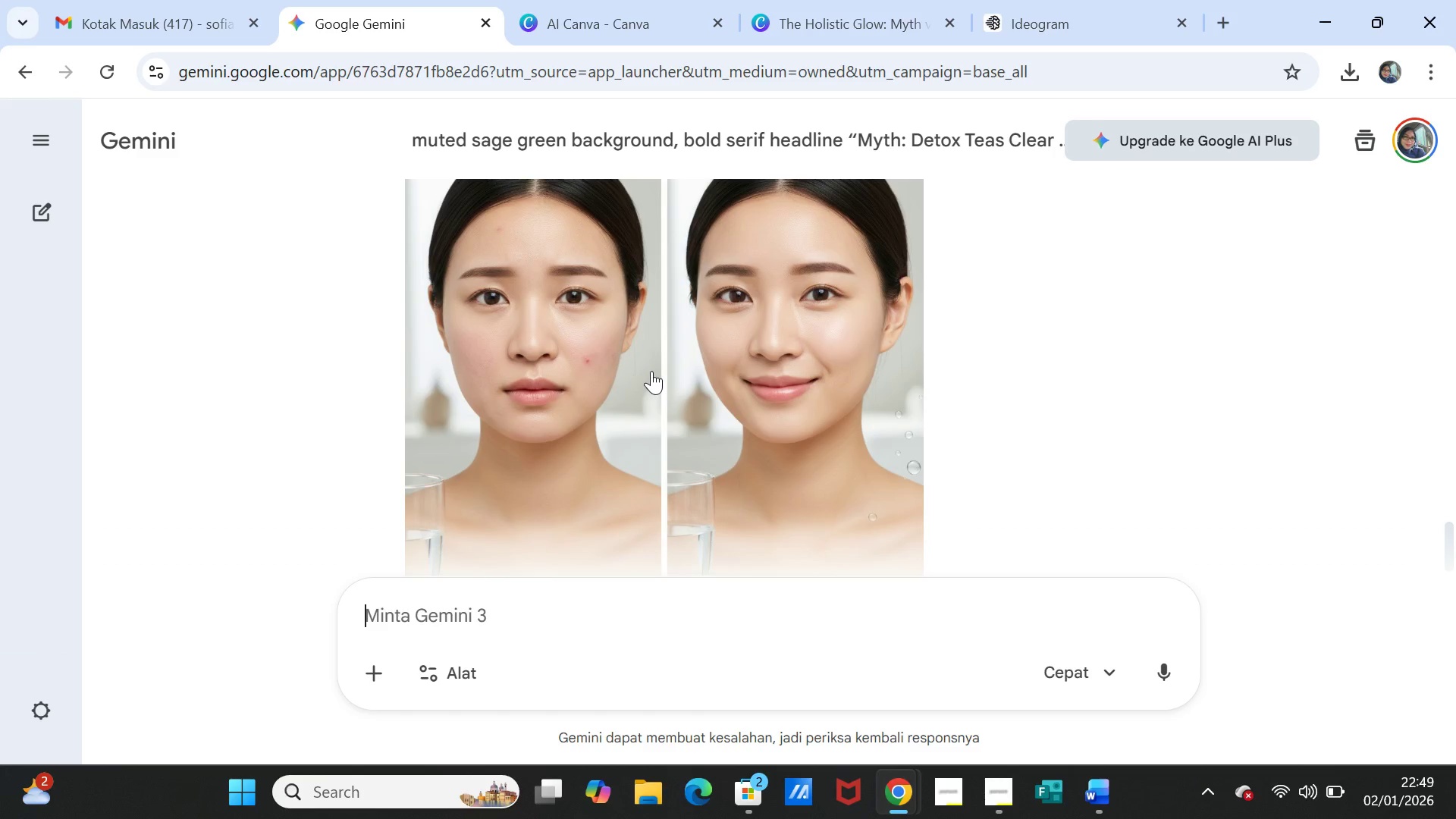 
wait(14.8)
 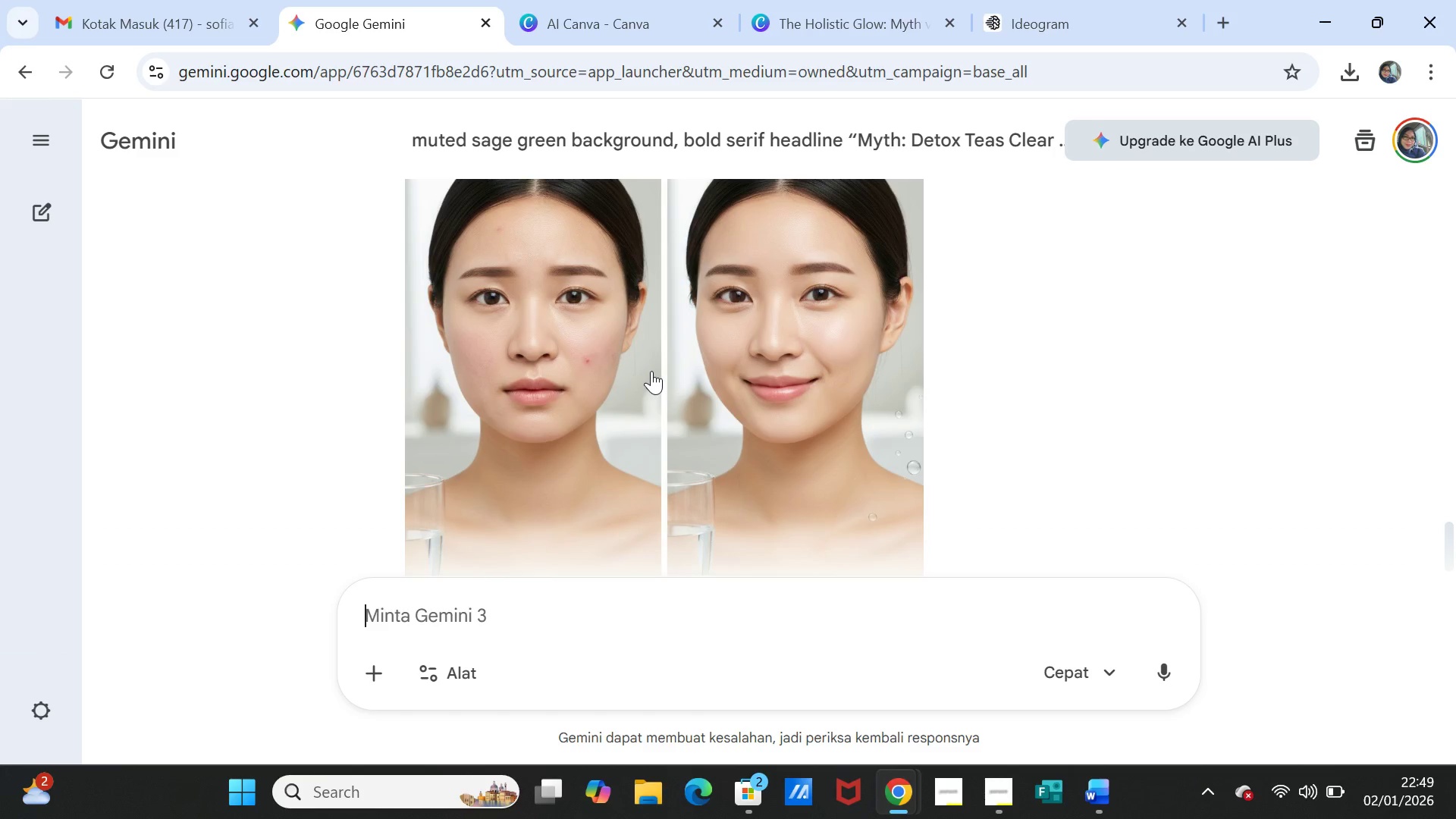 
scroll: coordinate [921, 391], scroll_direction: down, amount: 1.0
 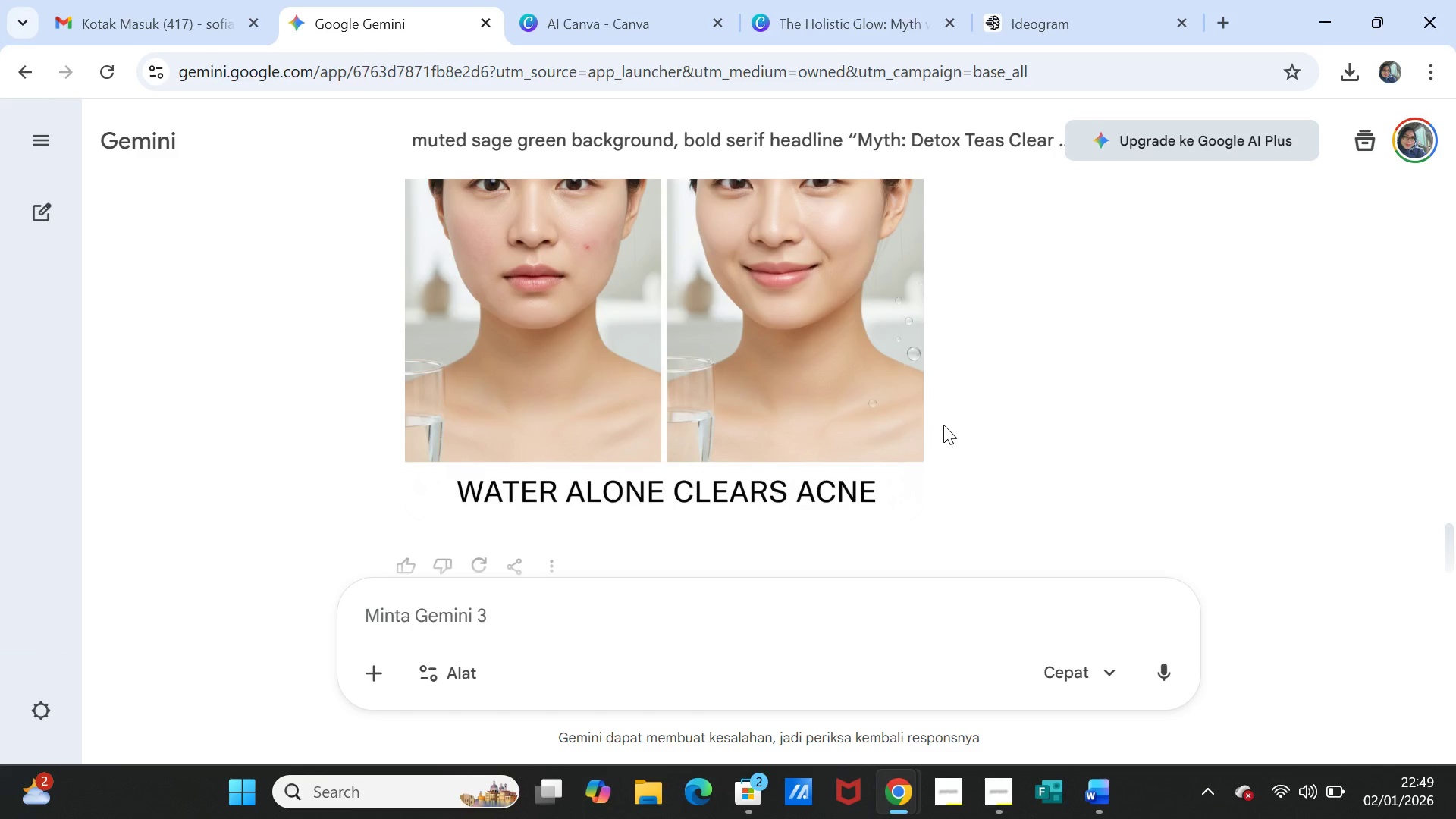 
scroll: coordinate [943, 425], scroll_direction: up, amount: 2.0
 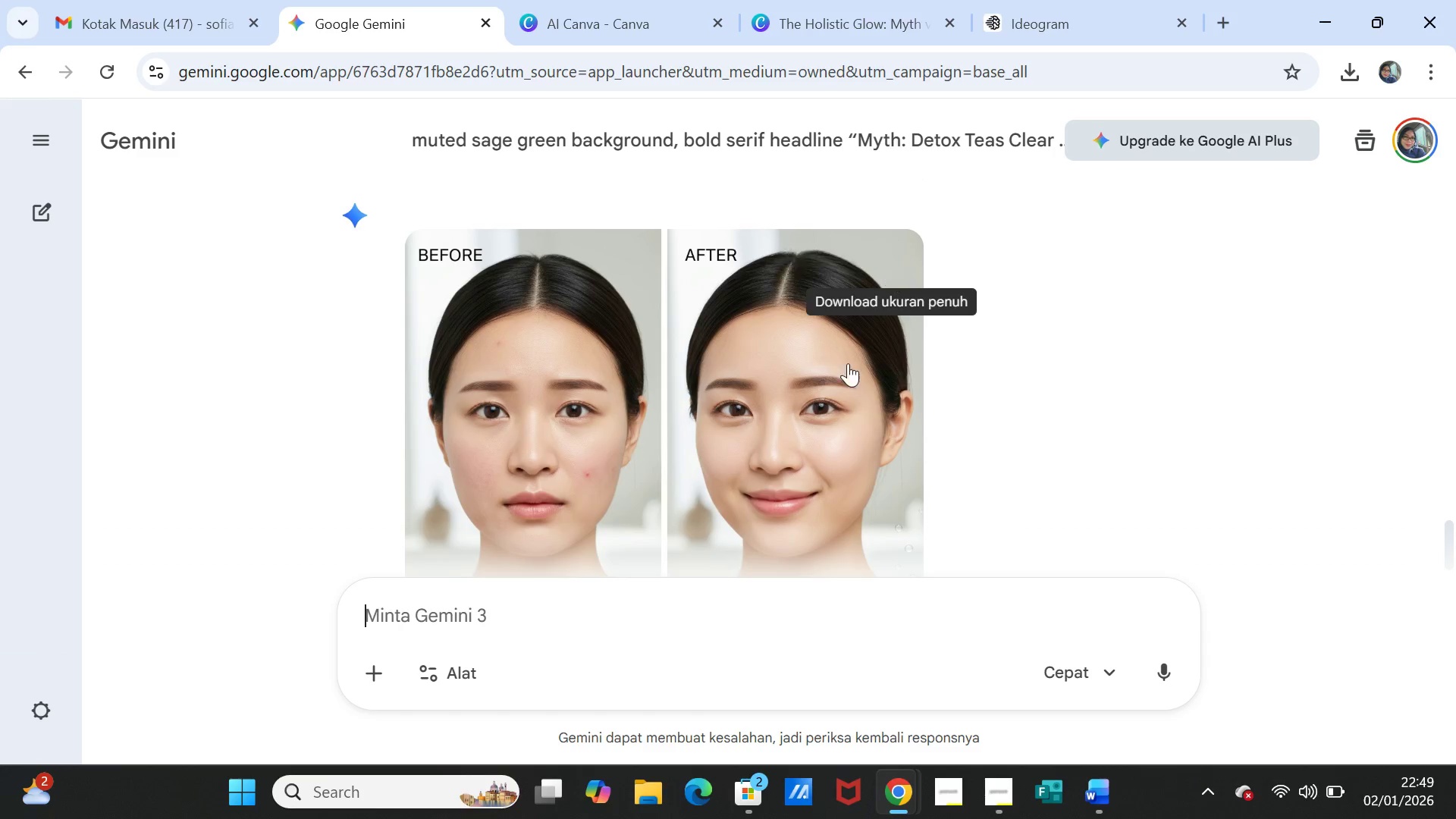 
wait(5.12)
 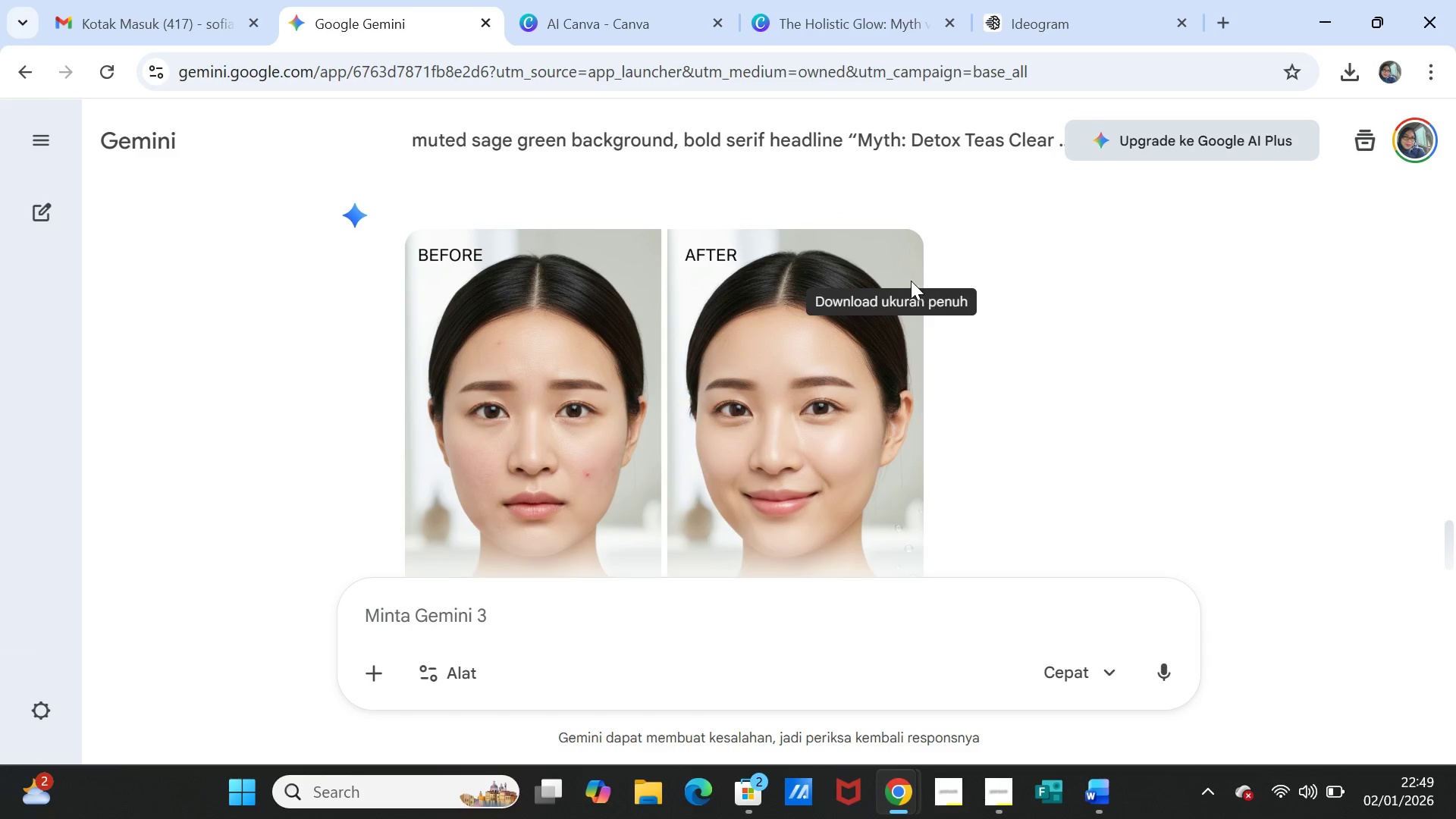 
left_click([592, 627])
 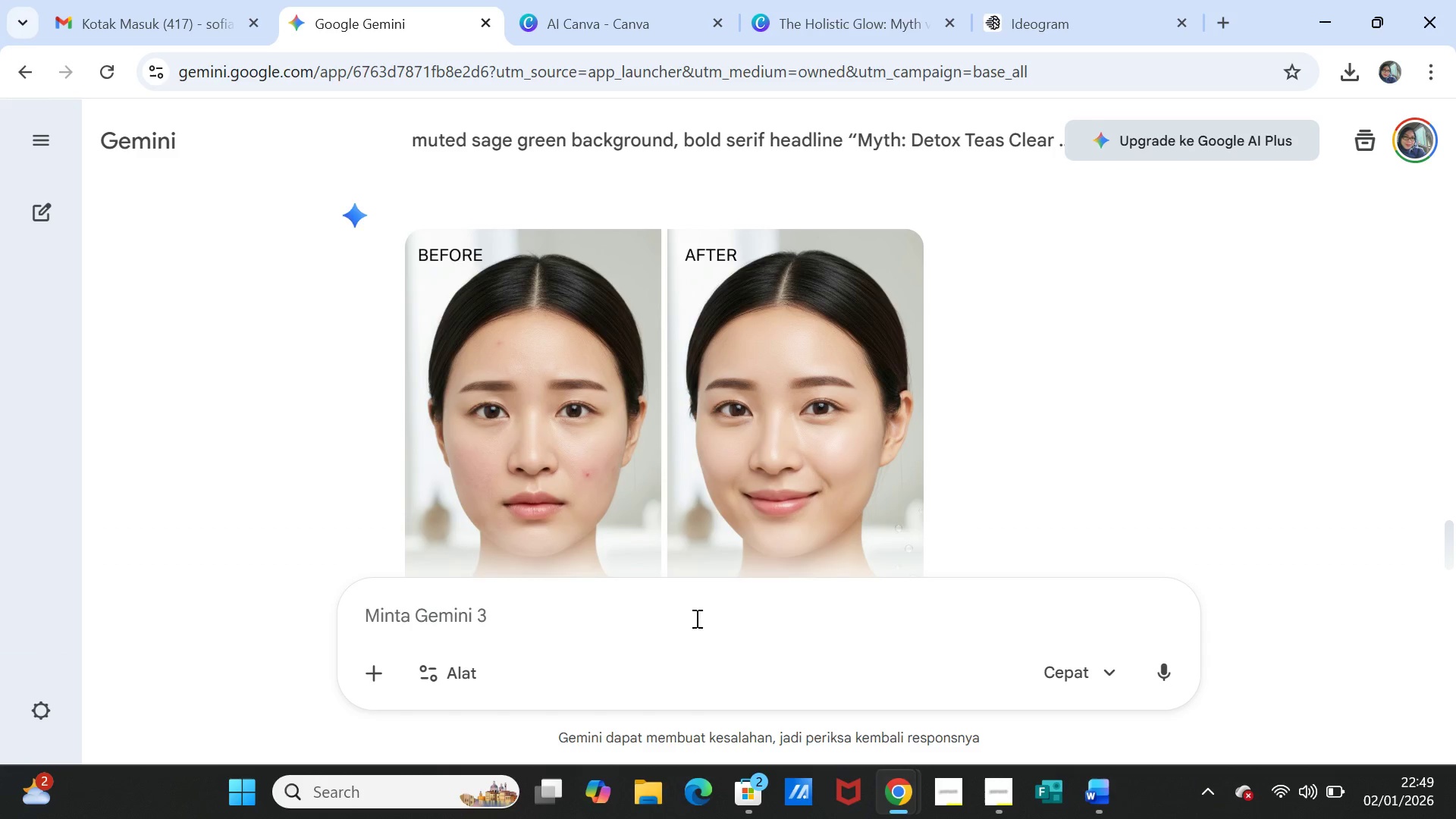 
scroll: coordinate [999, 358], scroll_direction: up, amount: 4.0
 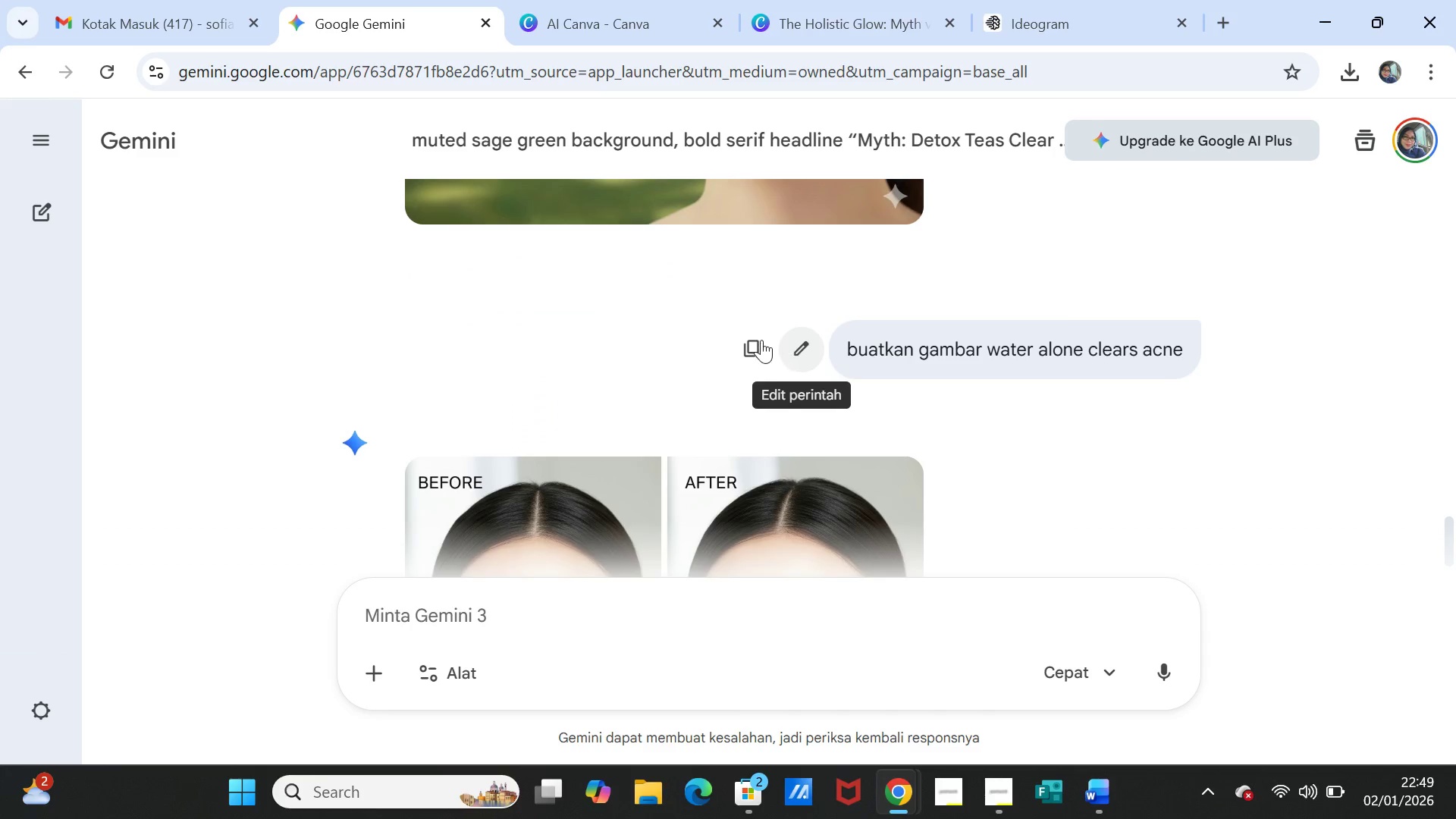 
left_click([752, 340])
 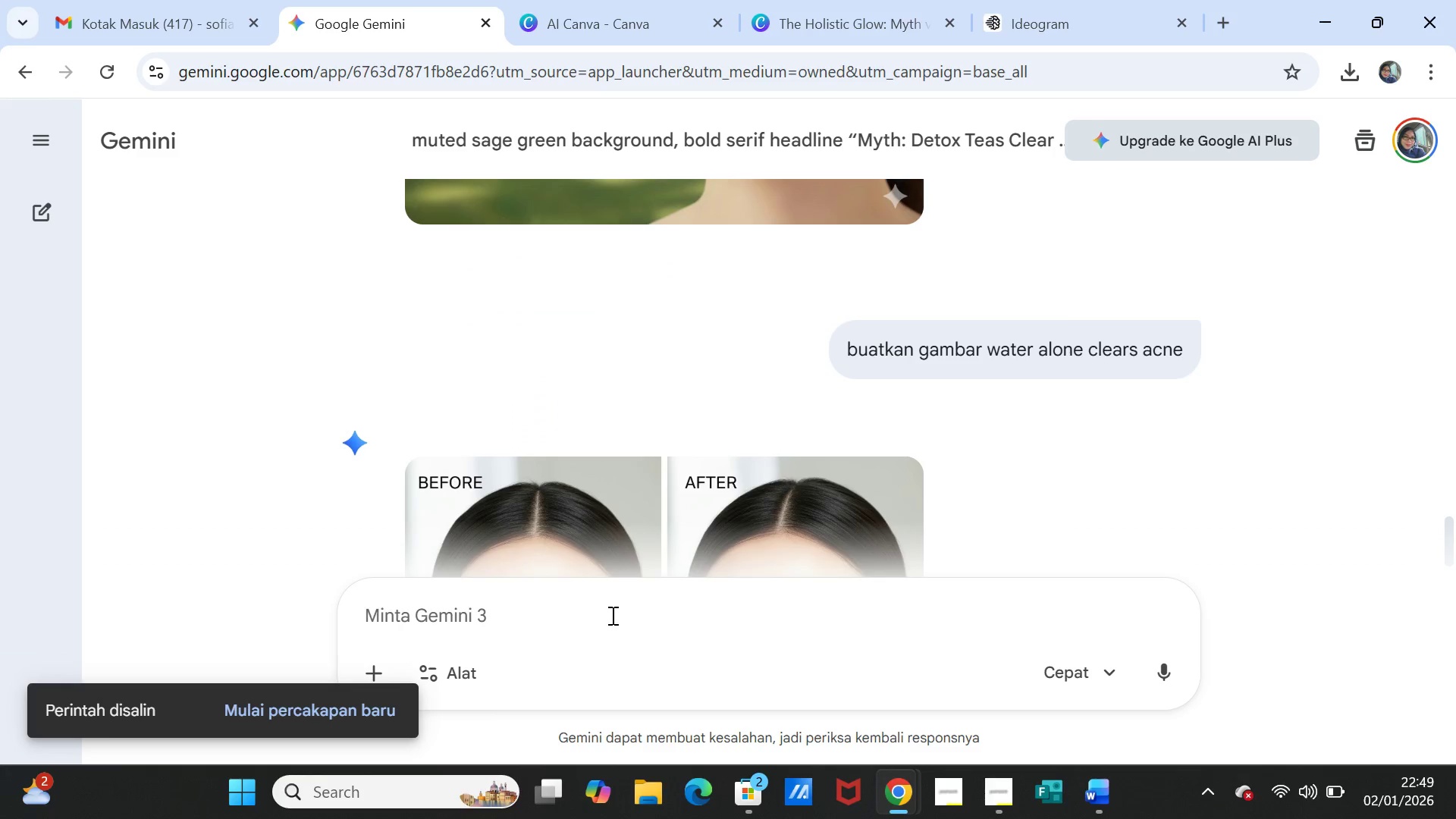 
left_click([611, 615])
 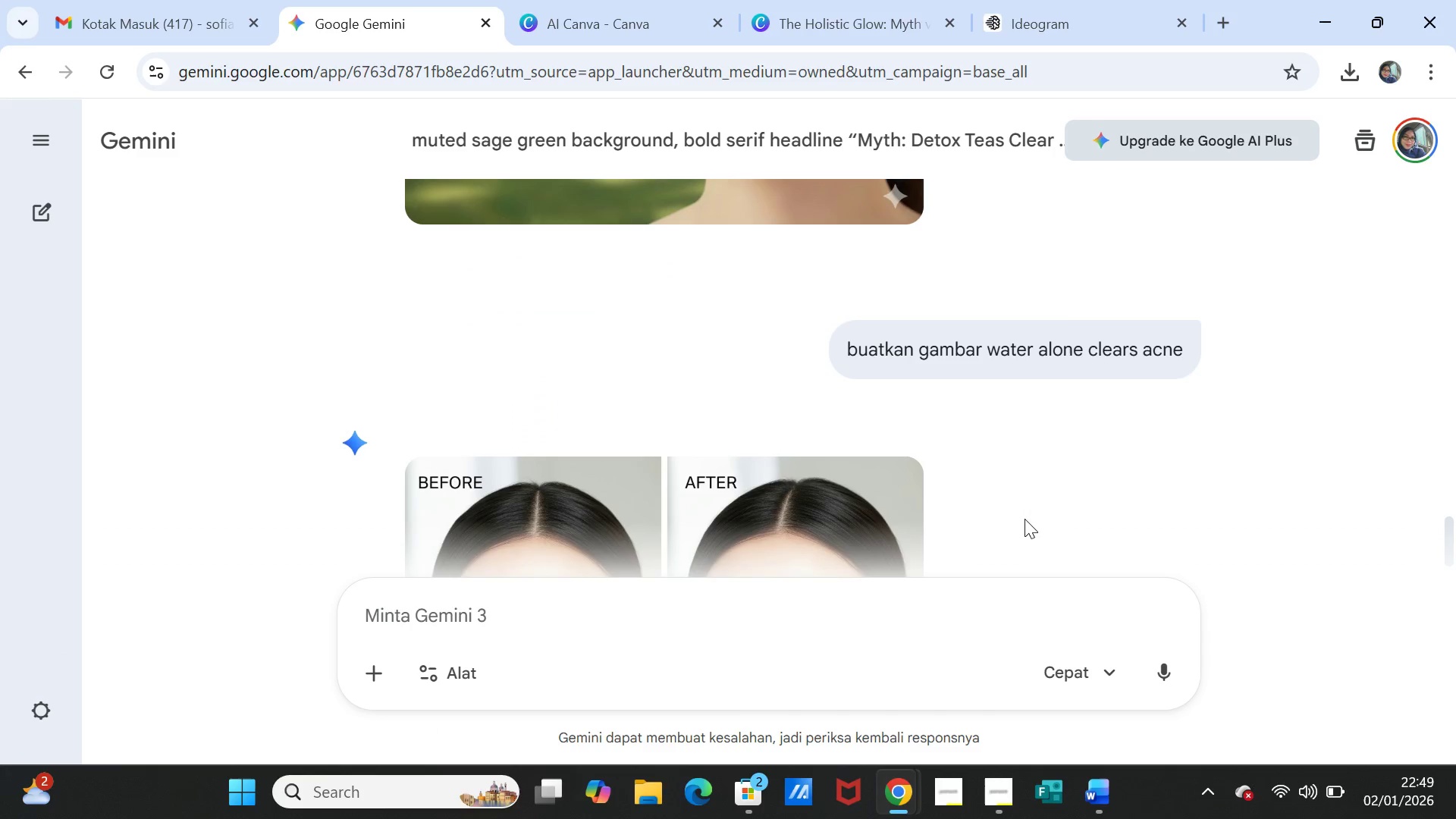 
wait(7.06)
 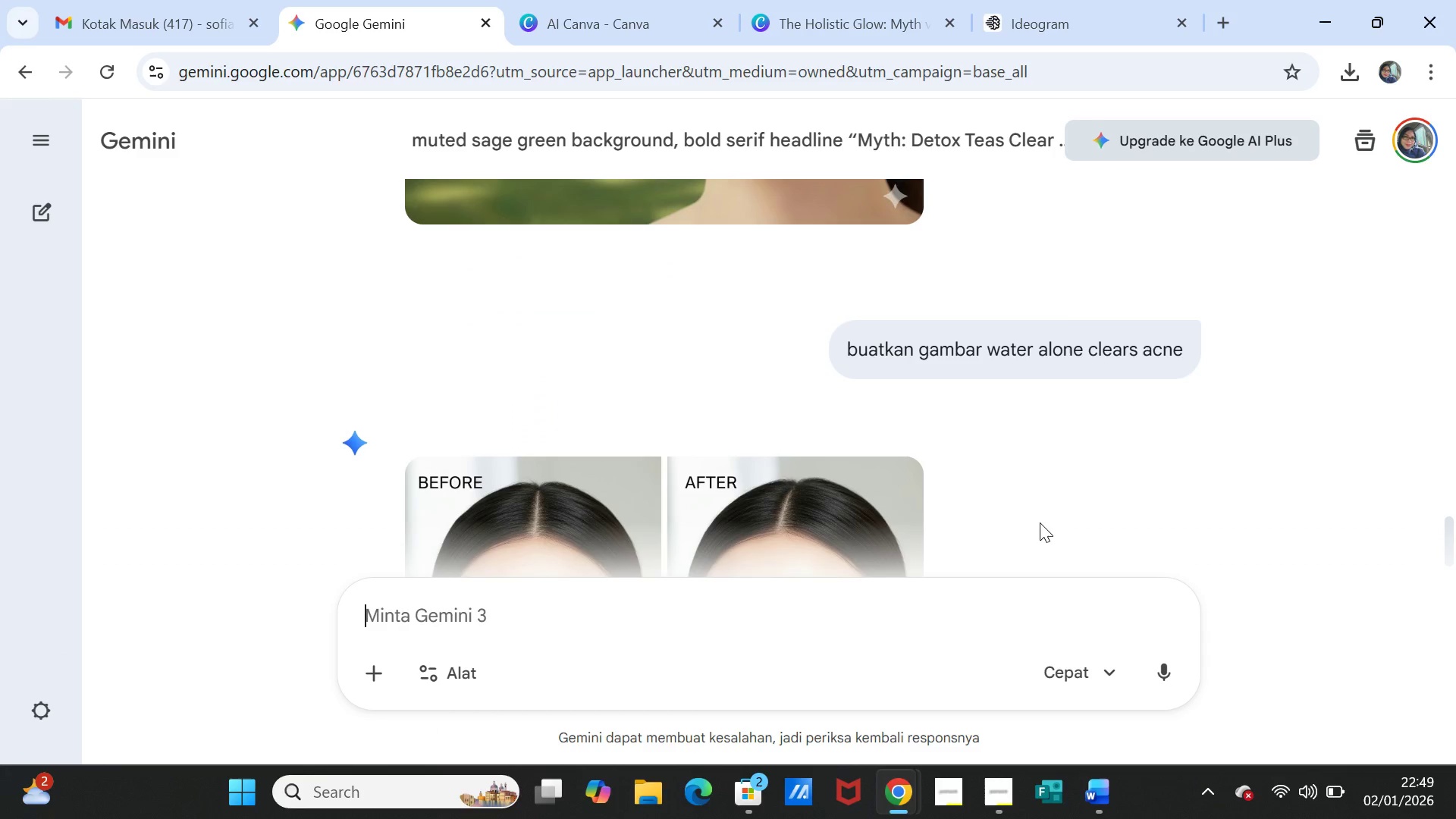 
key(Control+V)
 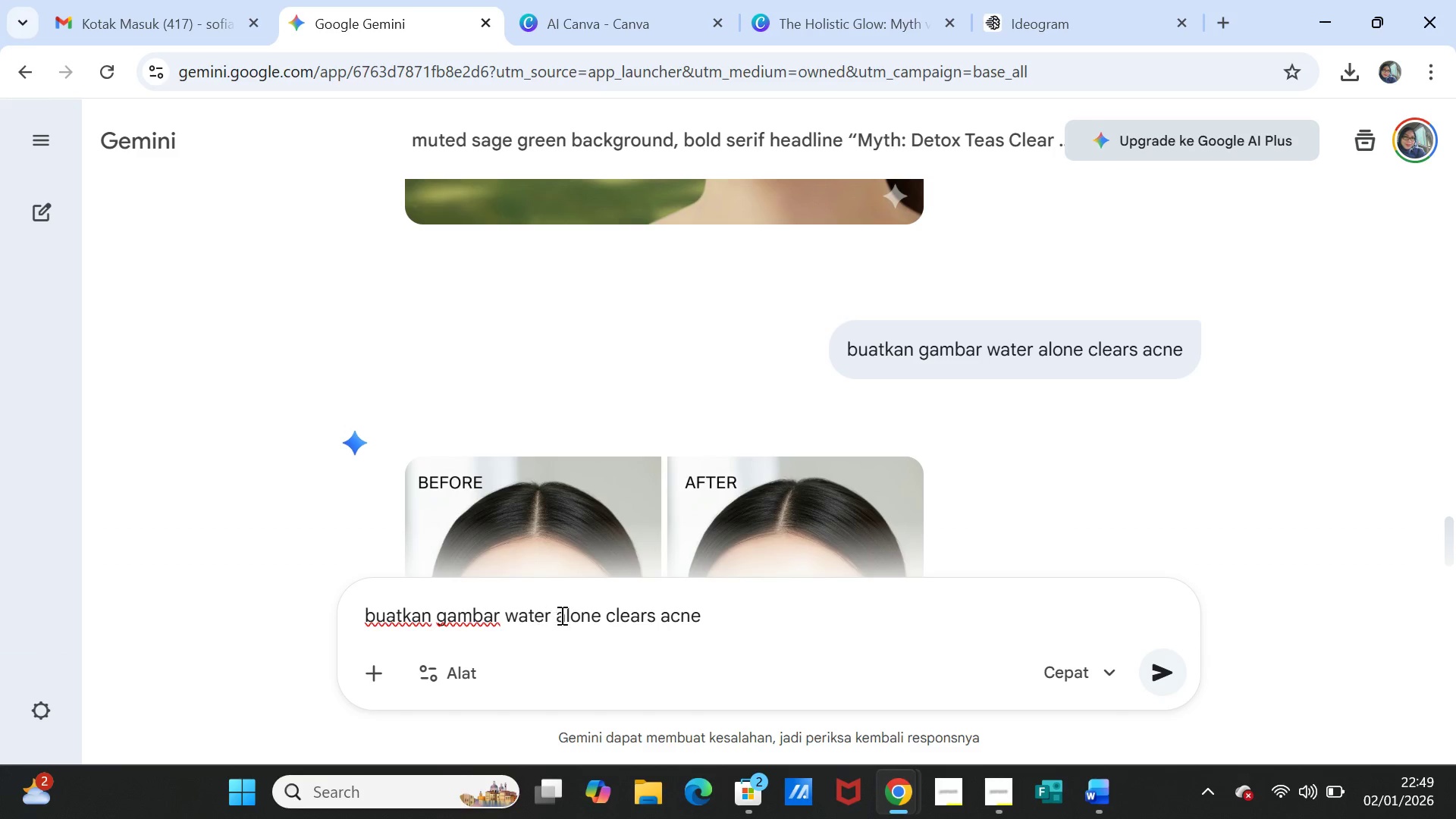 
wait(5.25)
 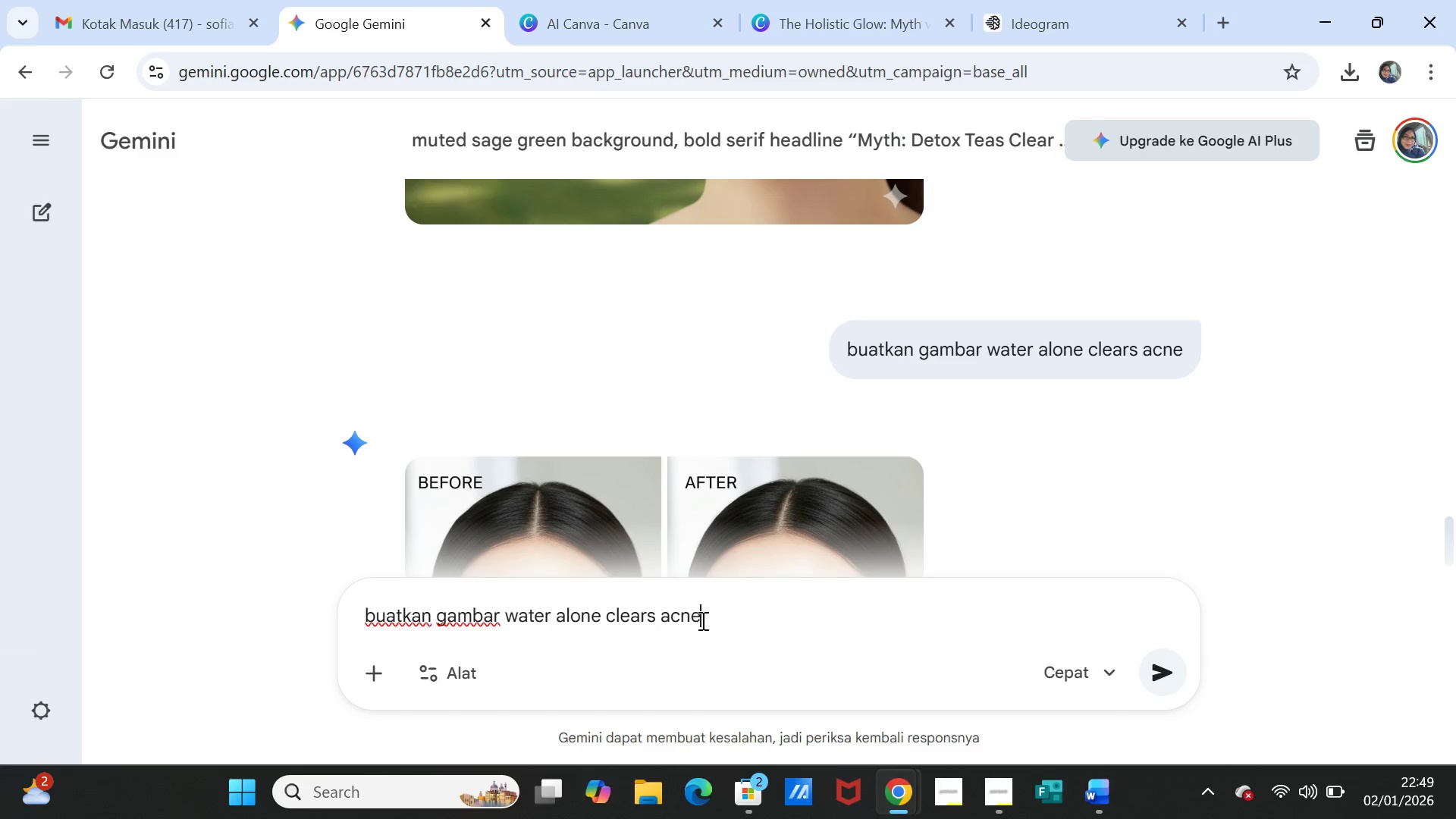 
scroll: coordinate [917, 419], scroll_direction: down, amount: 4.0
 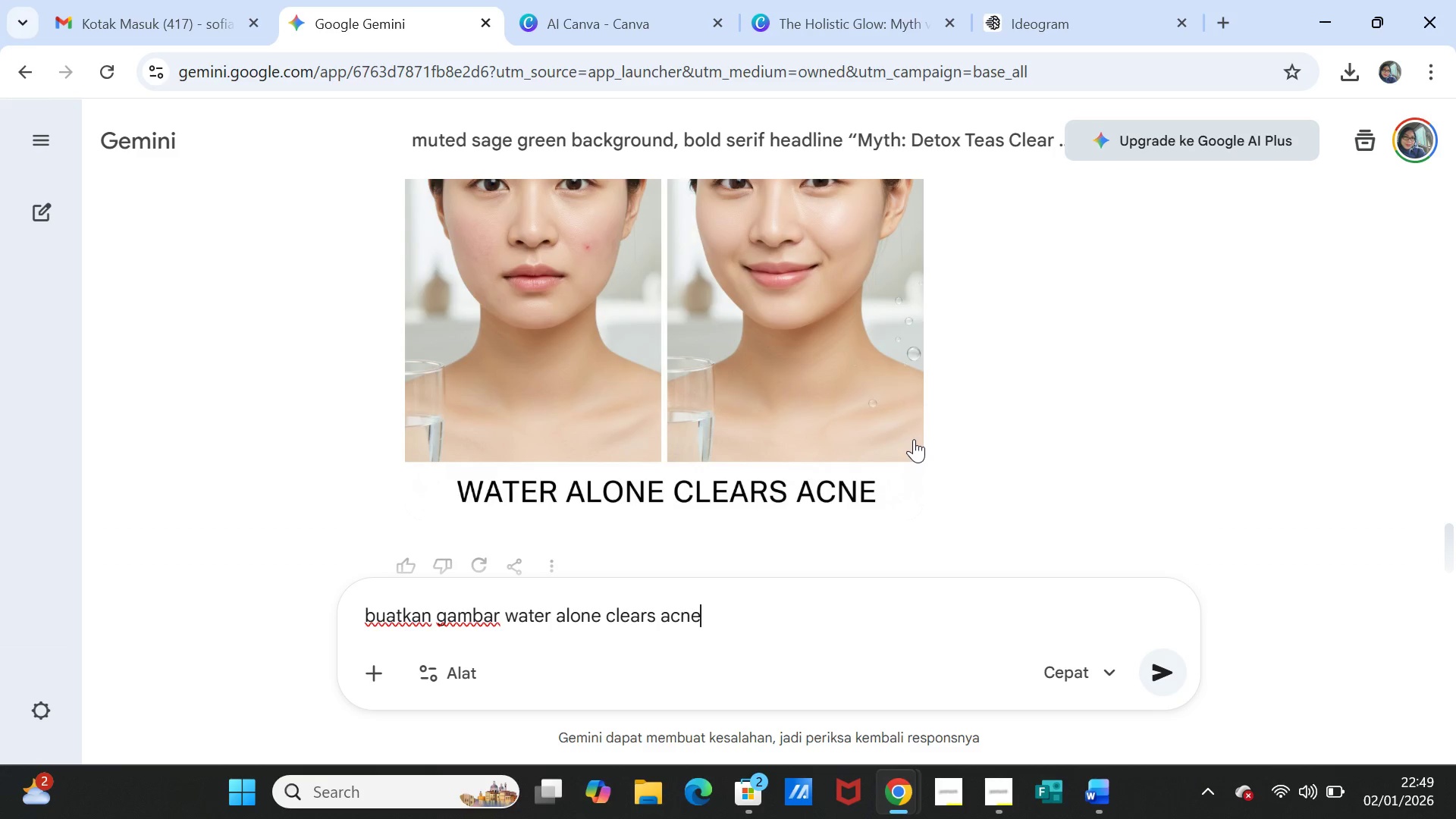 
scroll: coordinate [914, 439], scroll_direction: up, amount: 1.0
 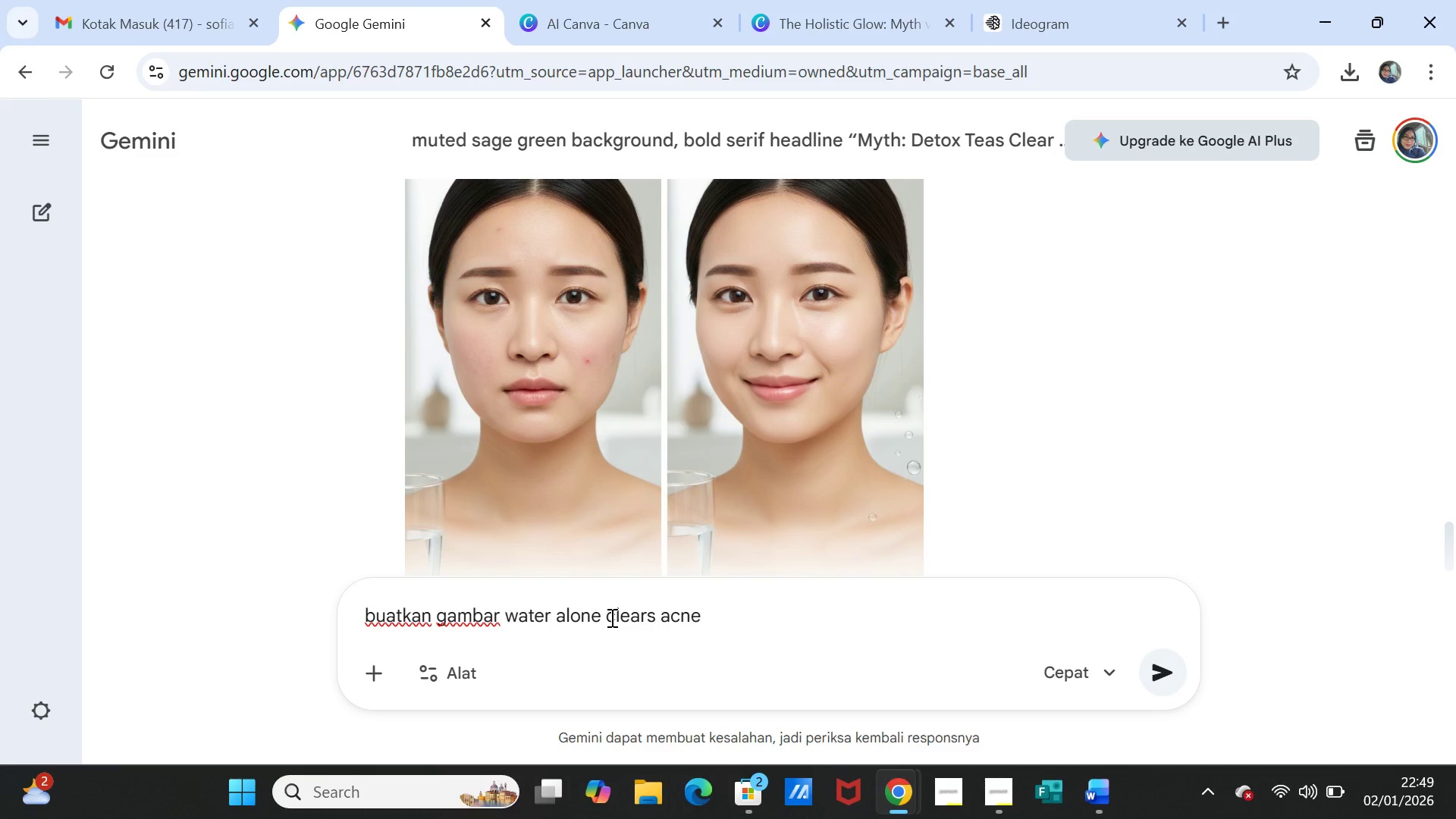 
left_click([604, 614])
 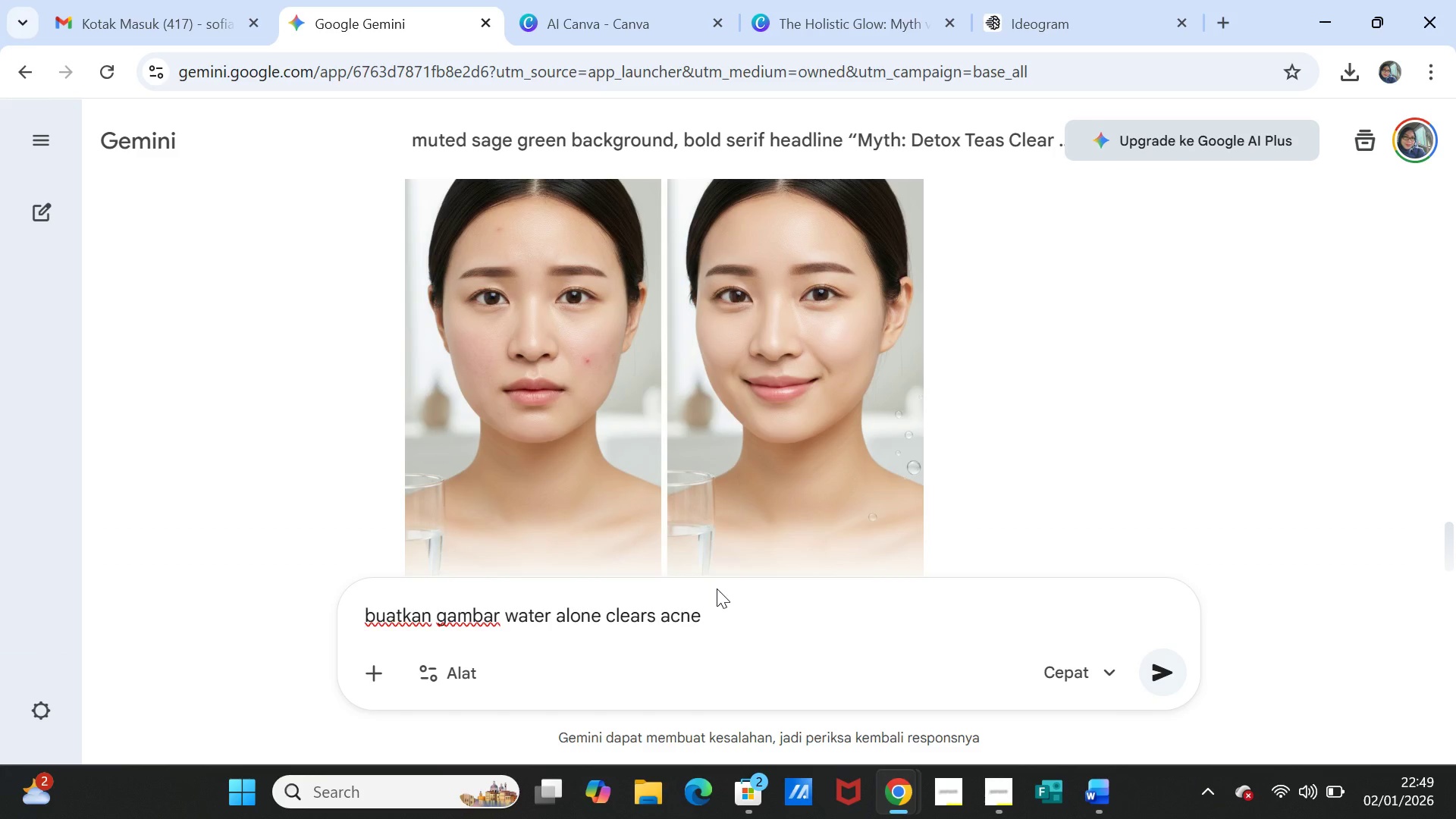 
left_click_drag(start_coordinate=[714, 617], to_coordinate=[610, 620])
 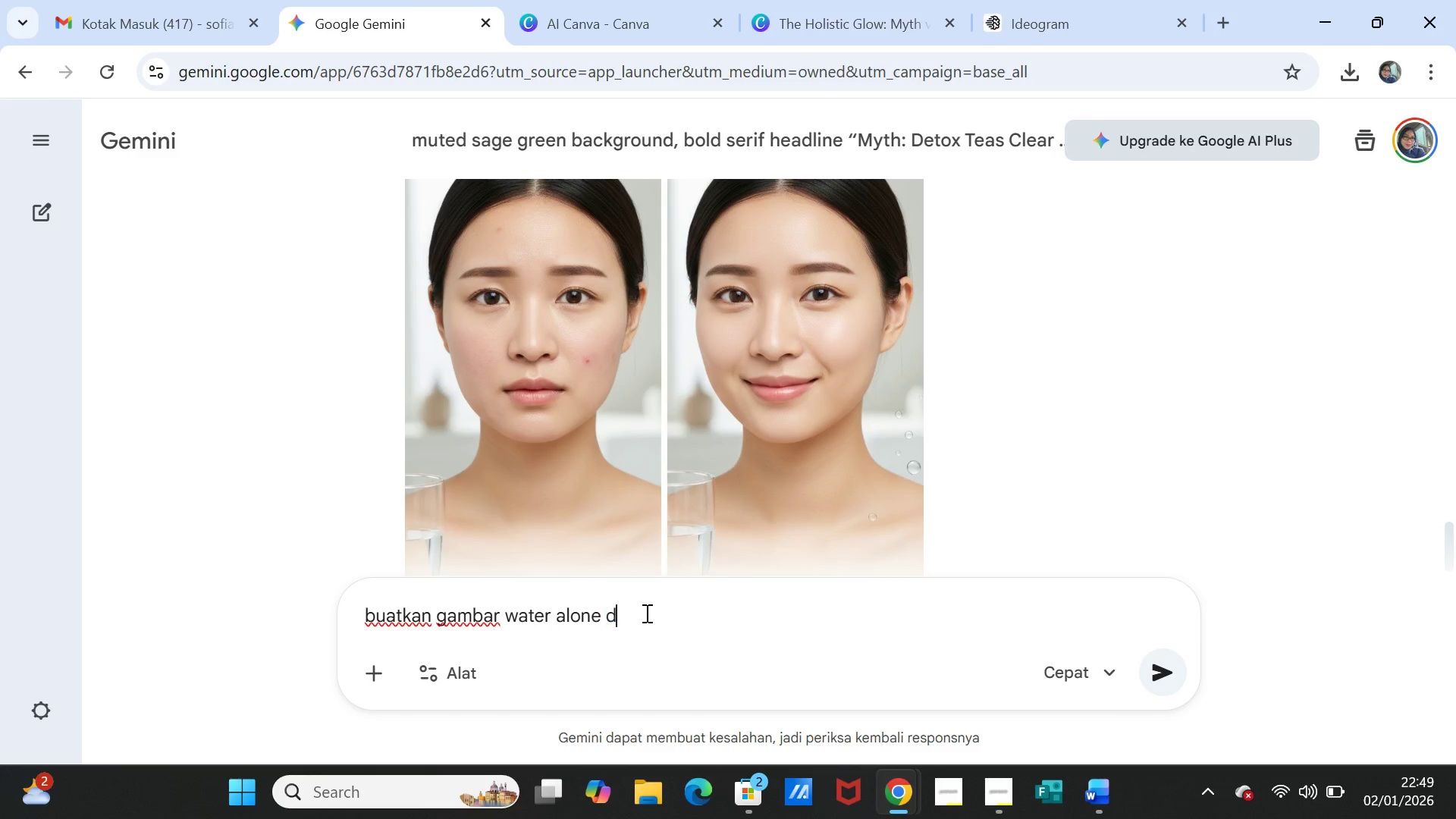 
type(dan wajah wanita yang ada jerawatnya)
 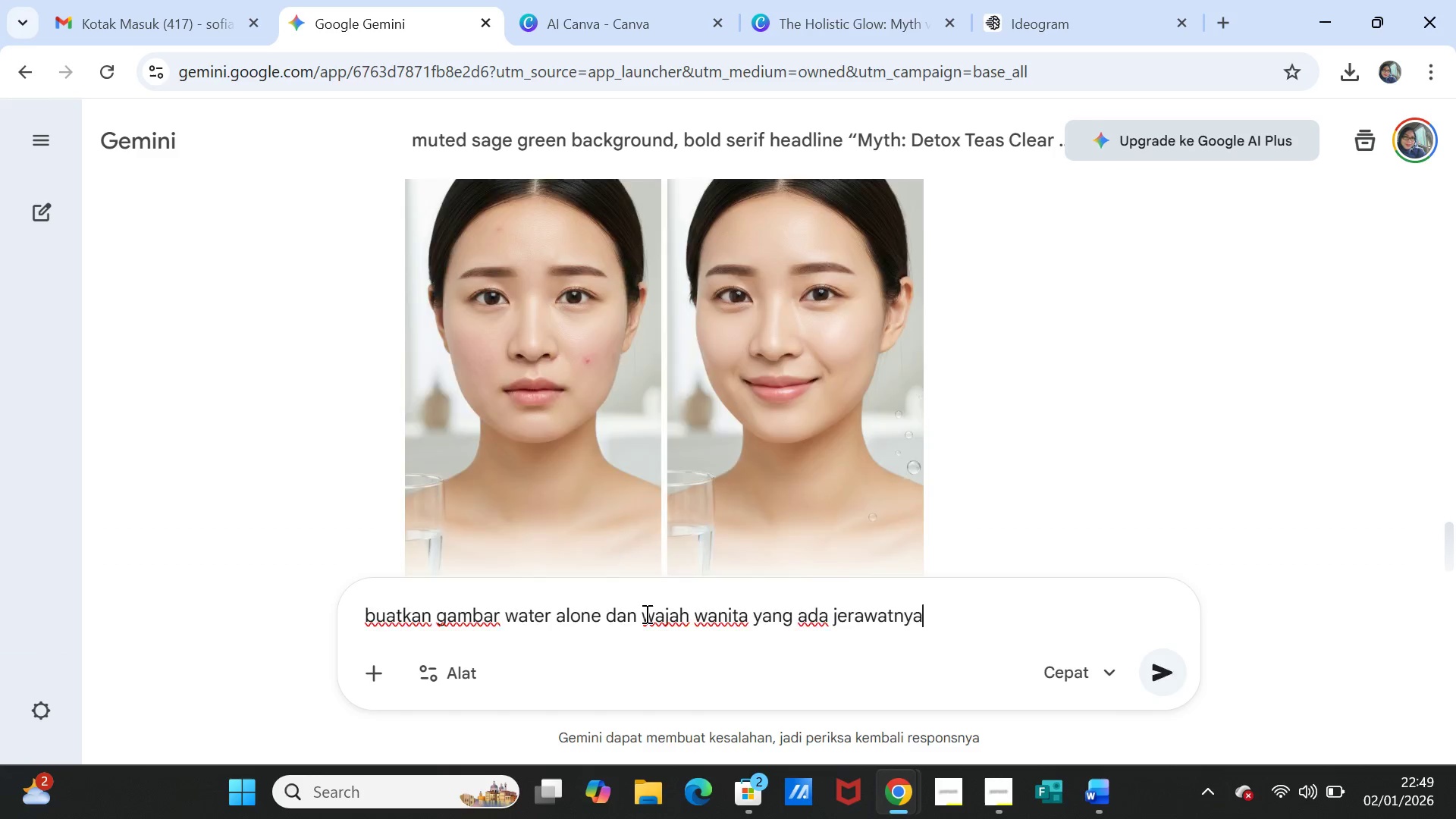 
key(Enter)
 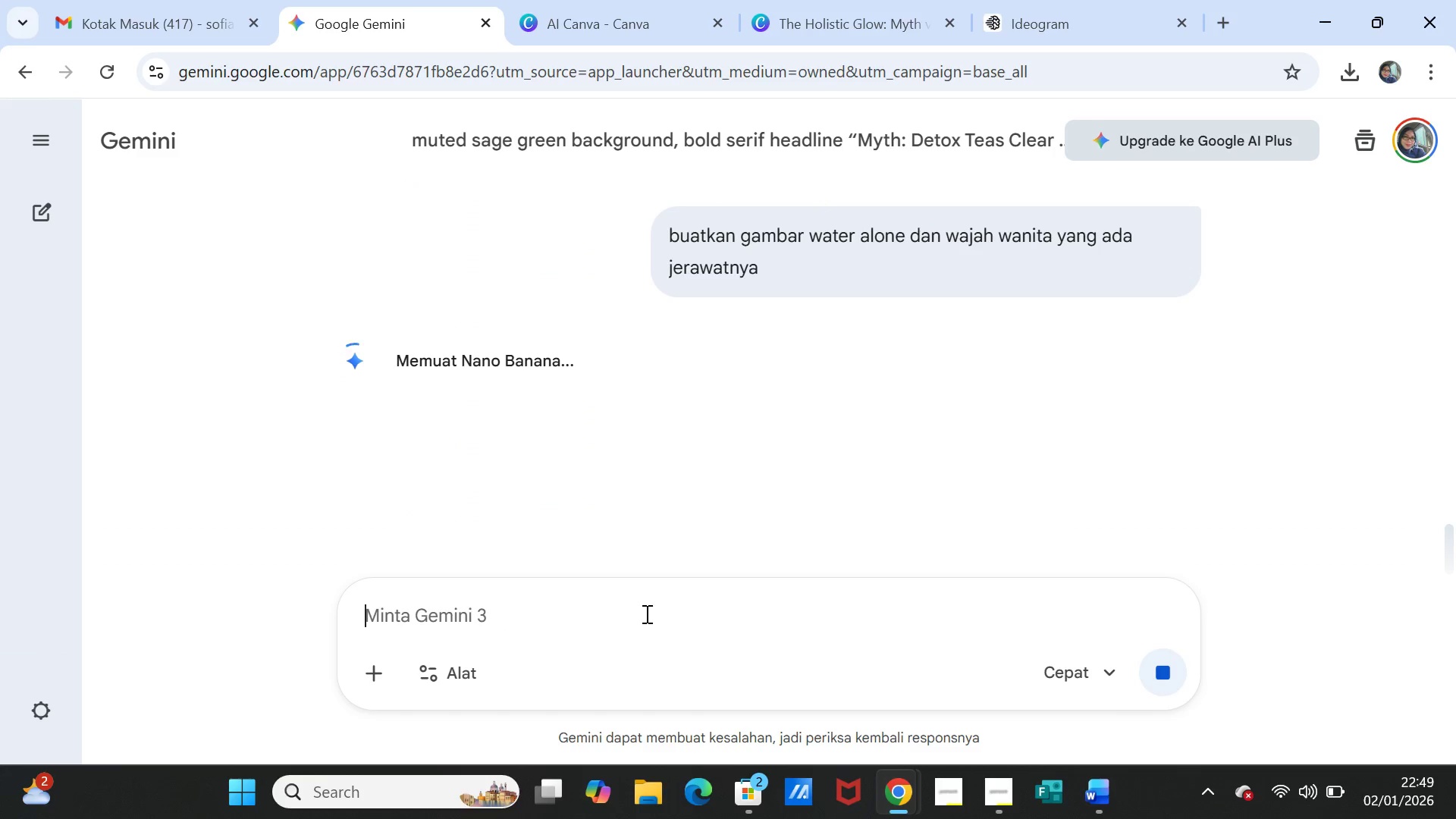 
wait(6.28)
 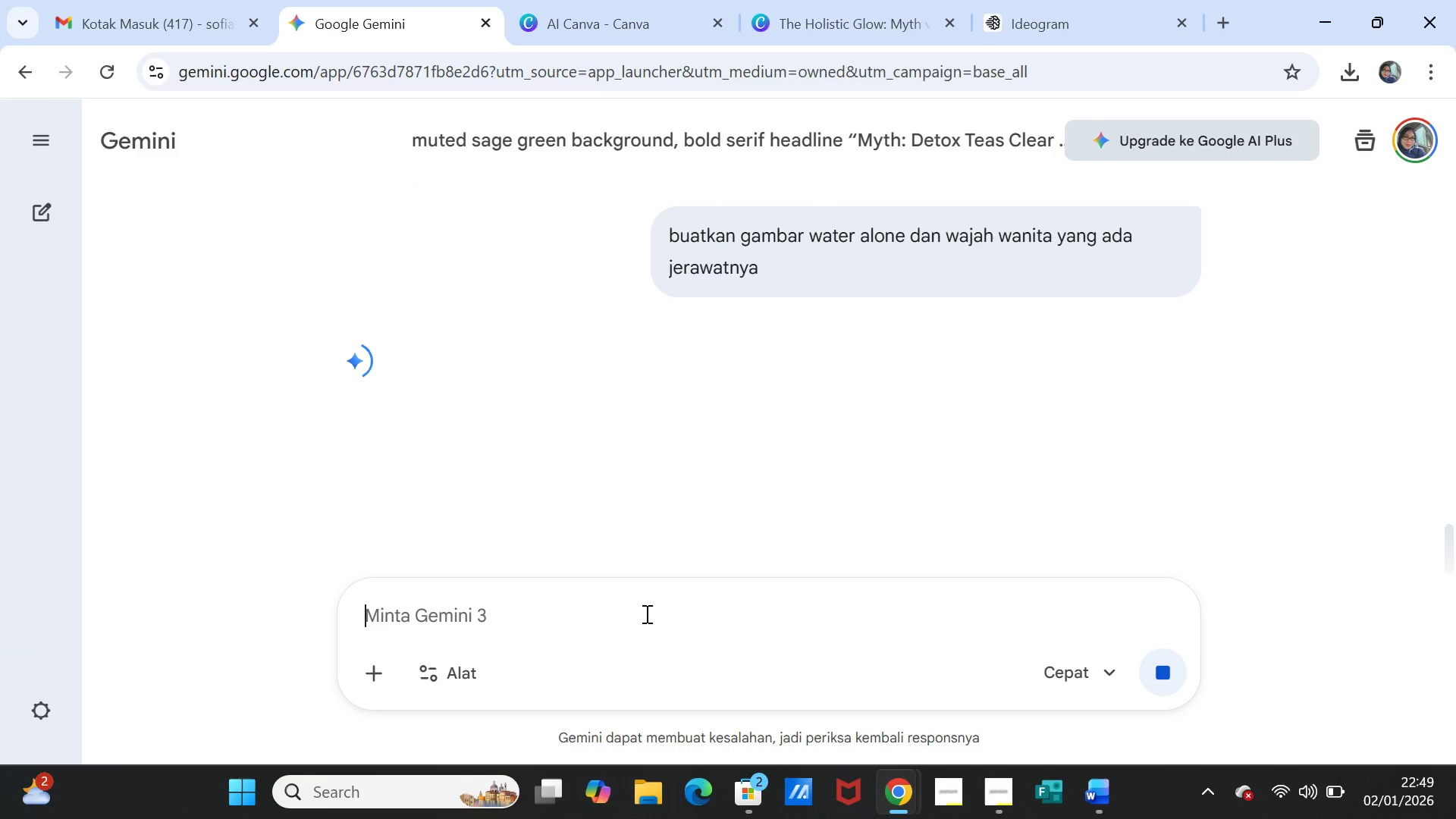 
scroll: coordinate [894, 477], scroll_direction: down, amount: 1.0
 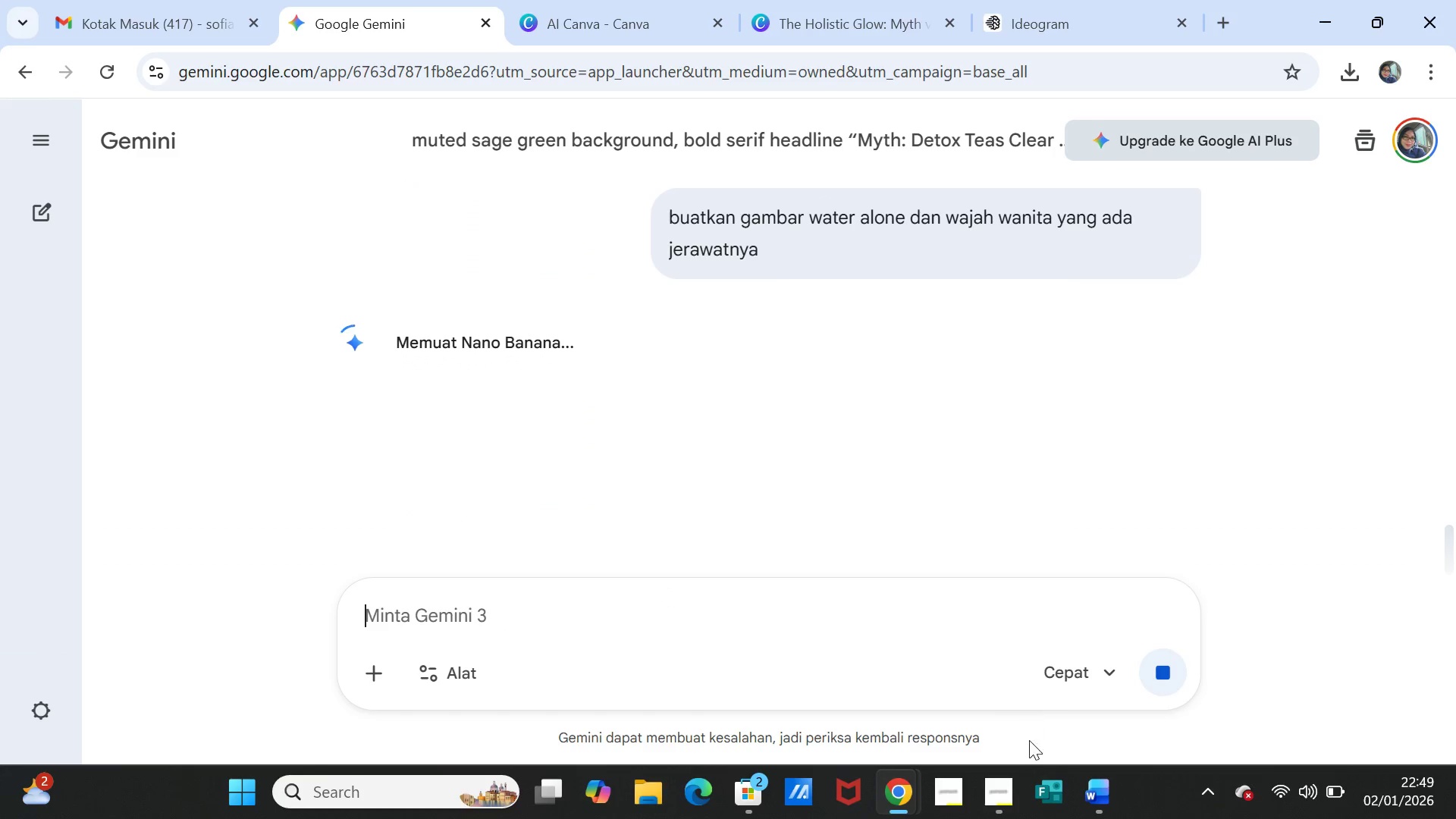 
left_click([1006, 787])